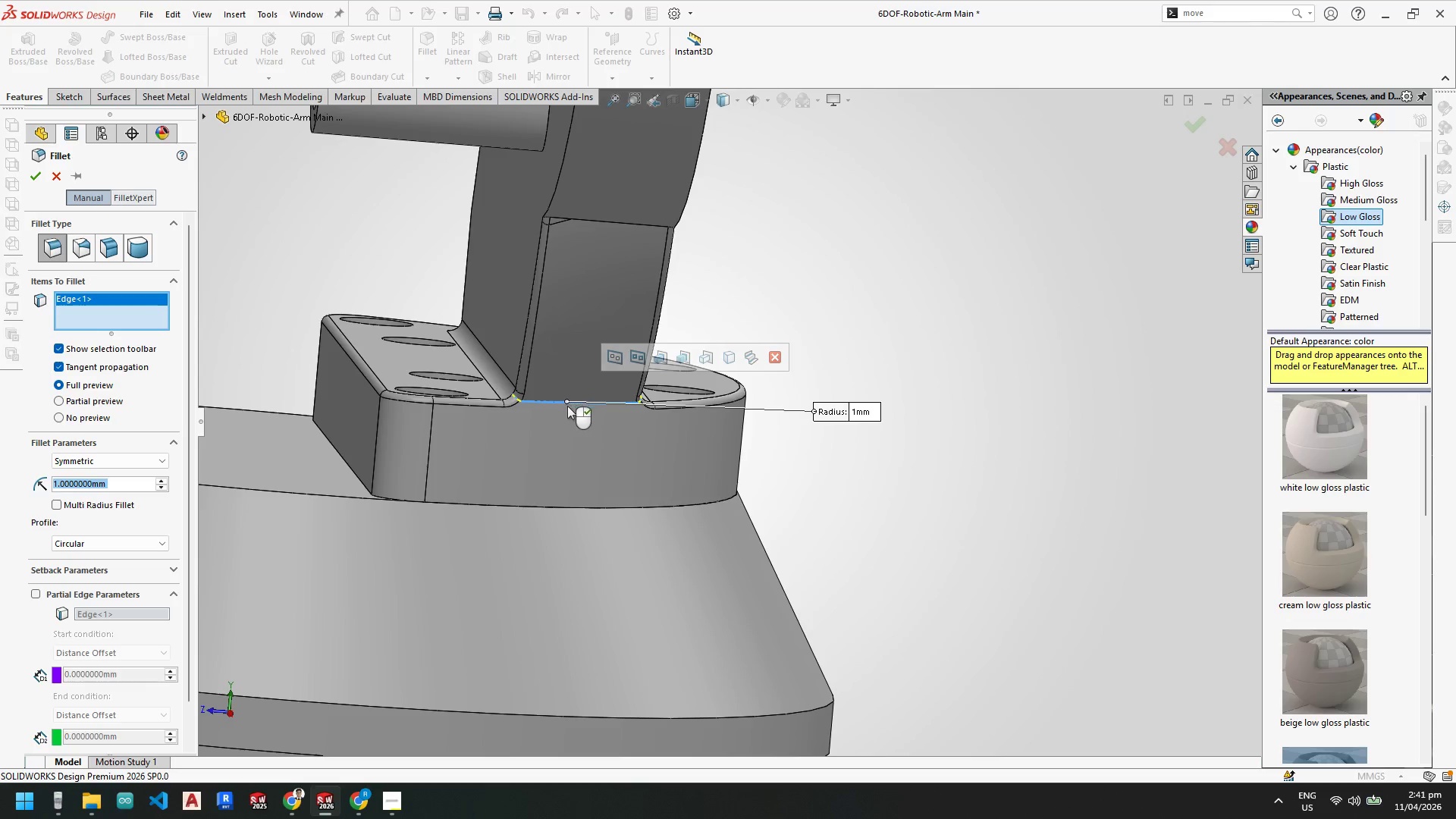 
scroll: coordinate [665, 388], scroll_direction: down, amount: 11.0
 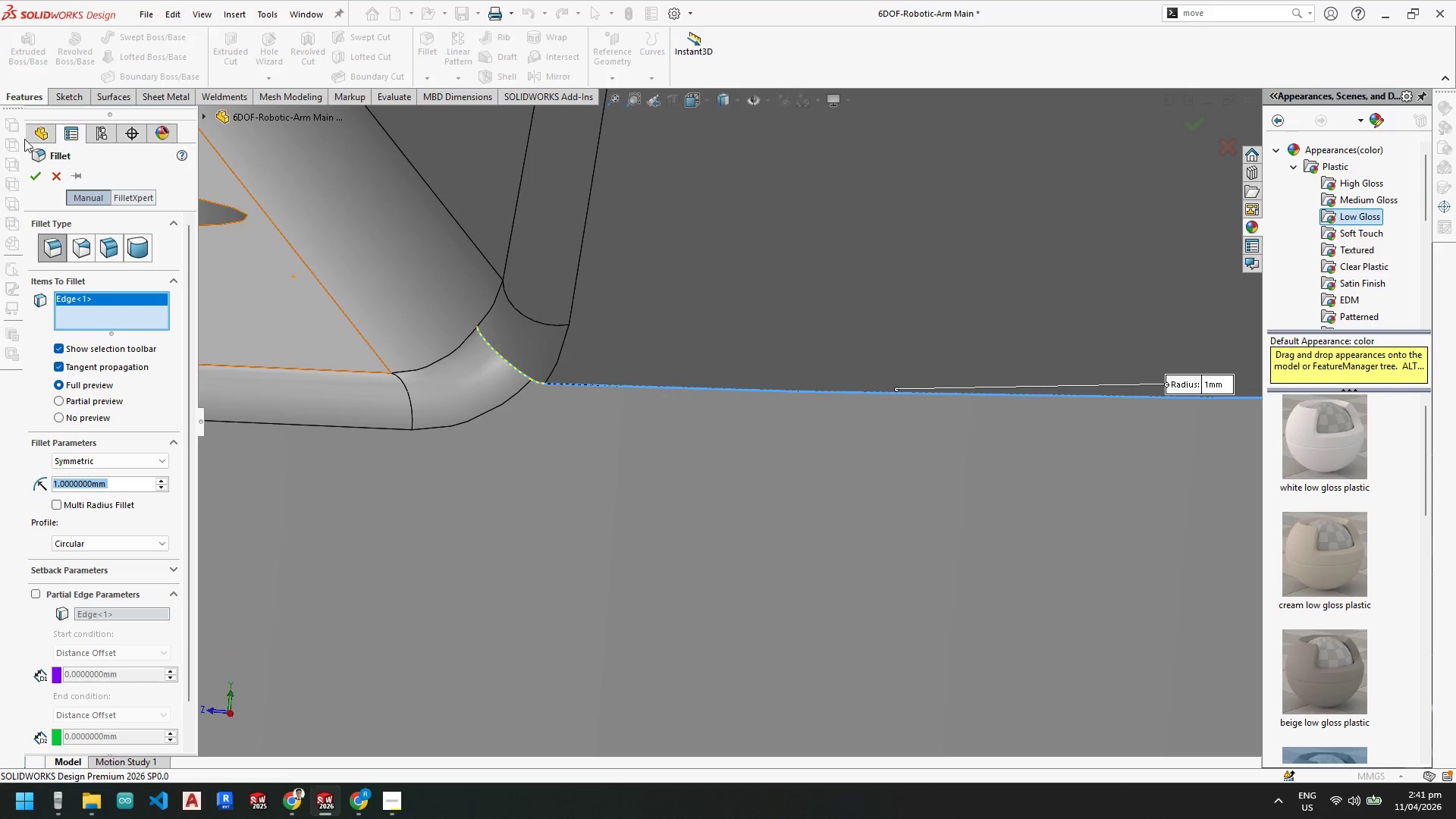 
left_click([60, 177])
 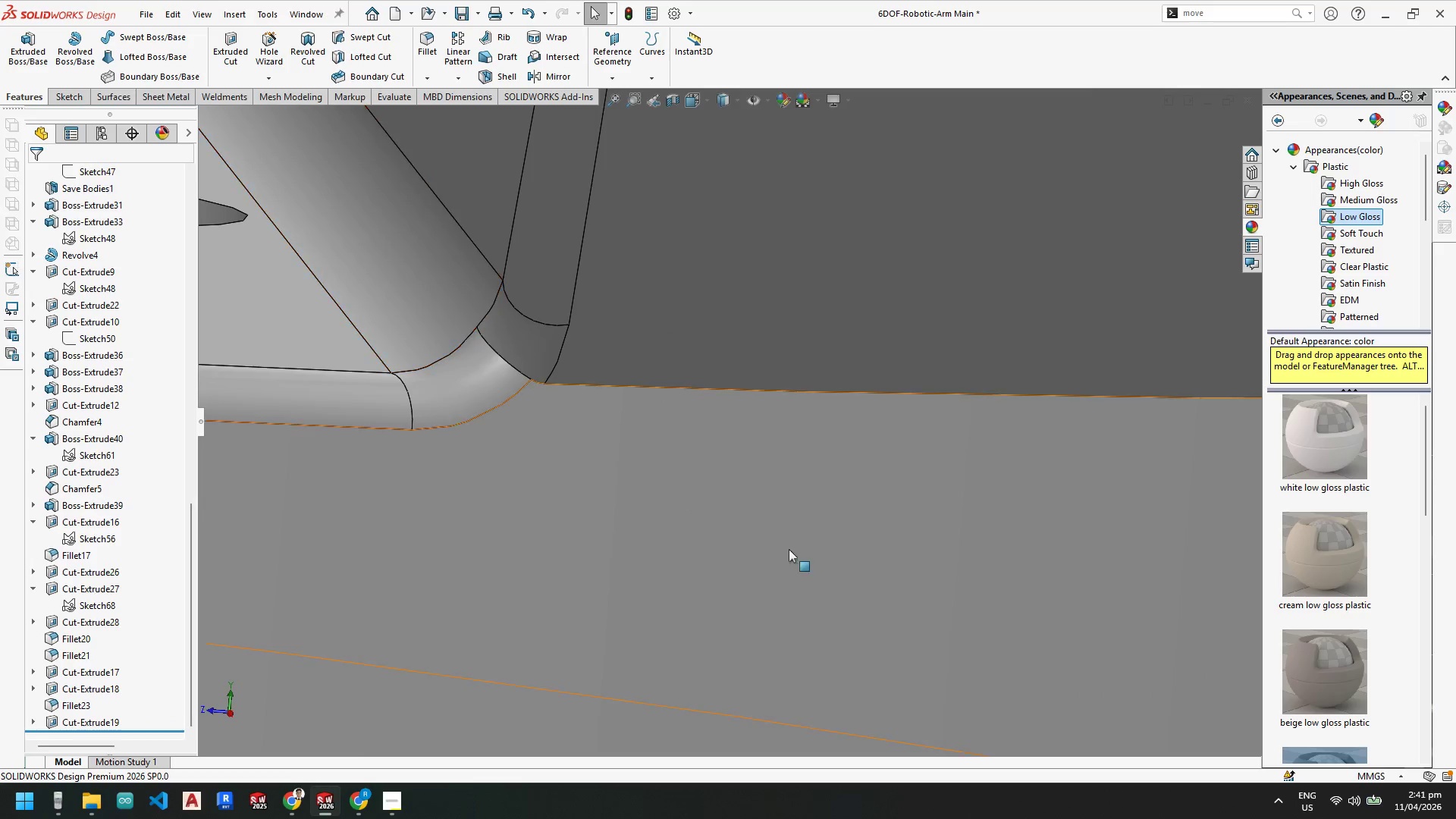 
scroll: coordinate [712, 407], scroll_direction: up, amount: 7.0
 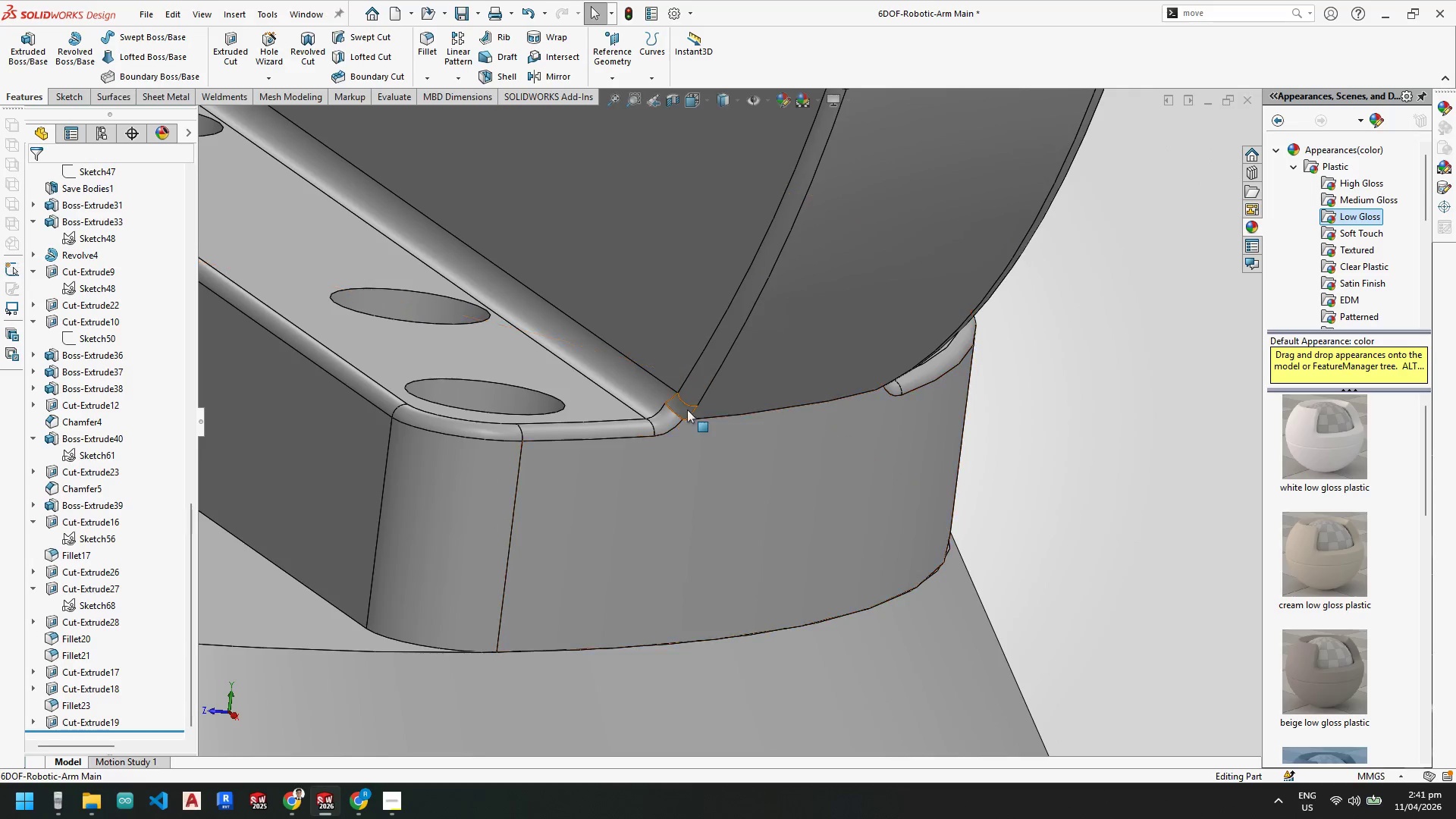 
left_click([685, 408])
 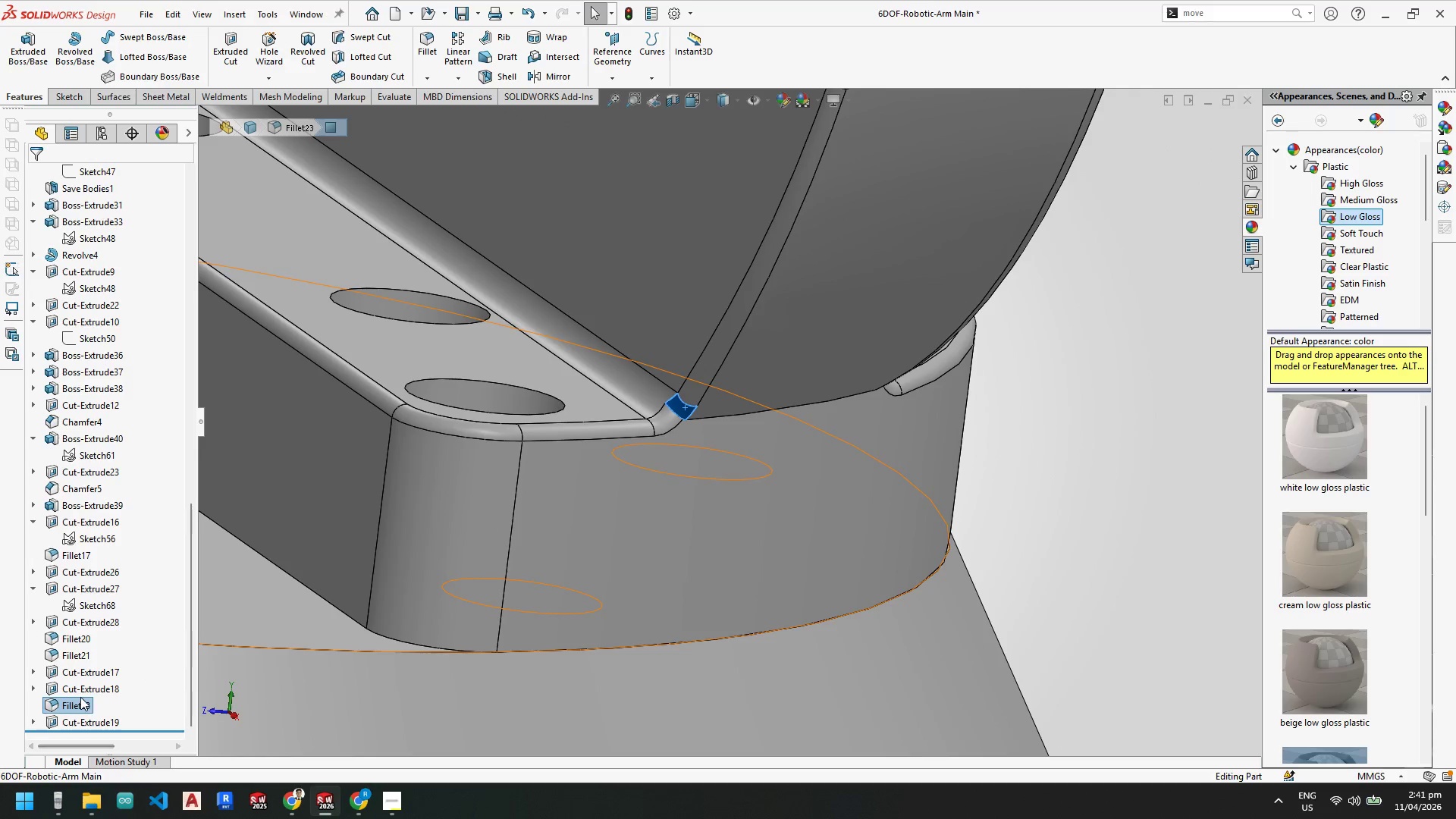 
left_click_drag(start_coordinate=[78, 699], to_coordinate=[71, 659])
 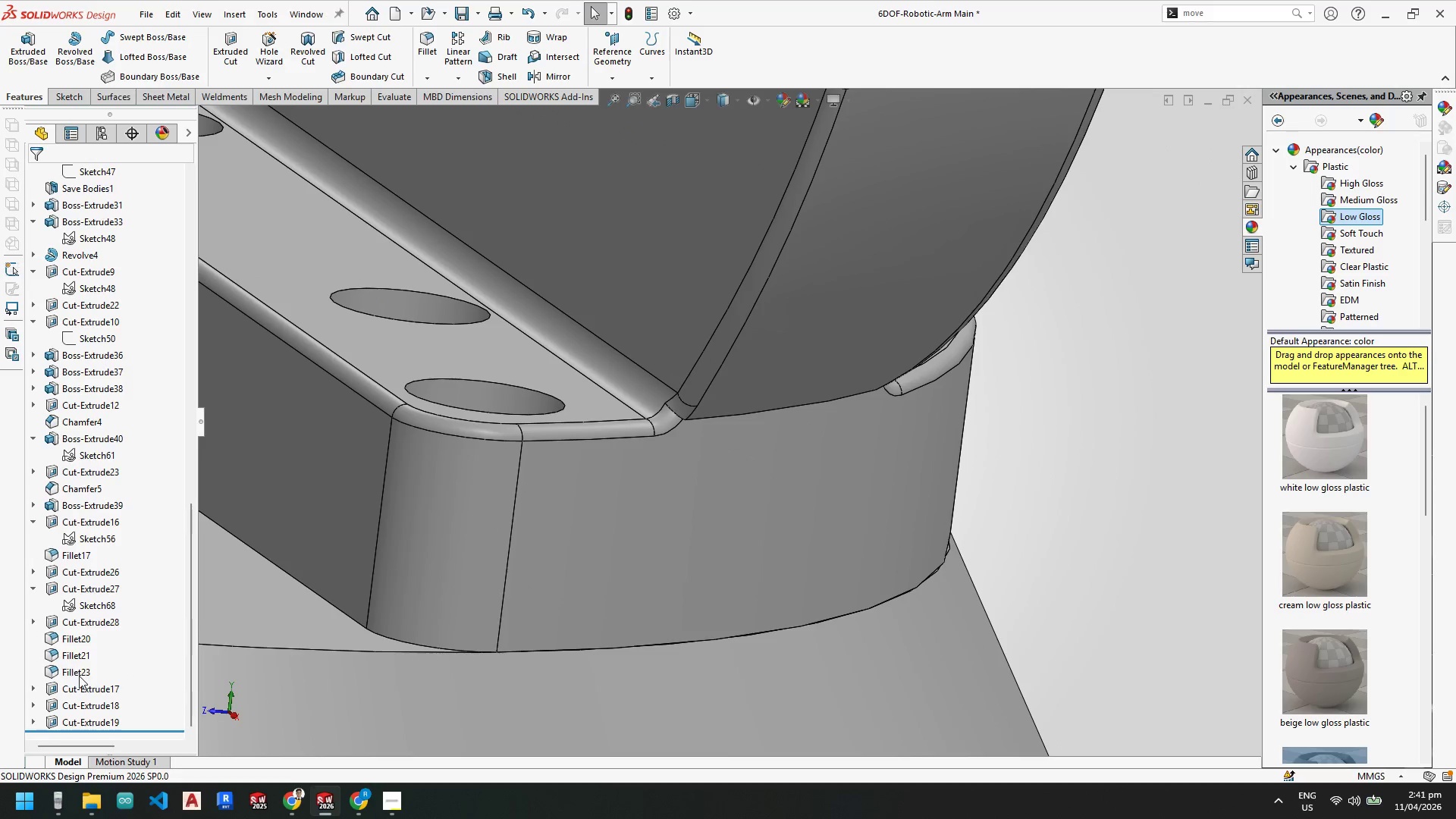 
scroll: coordinate [755, 431], scroll_direction: up, amount: 14.0
 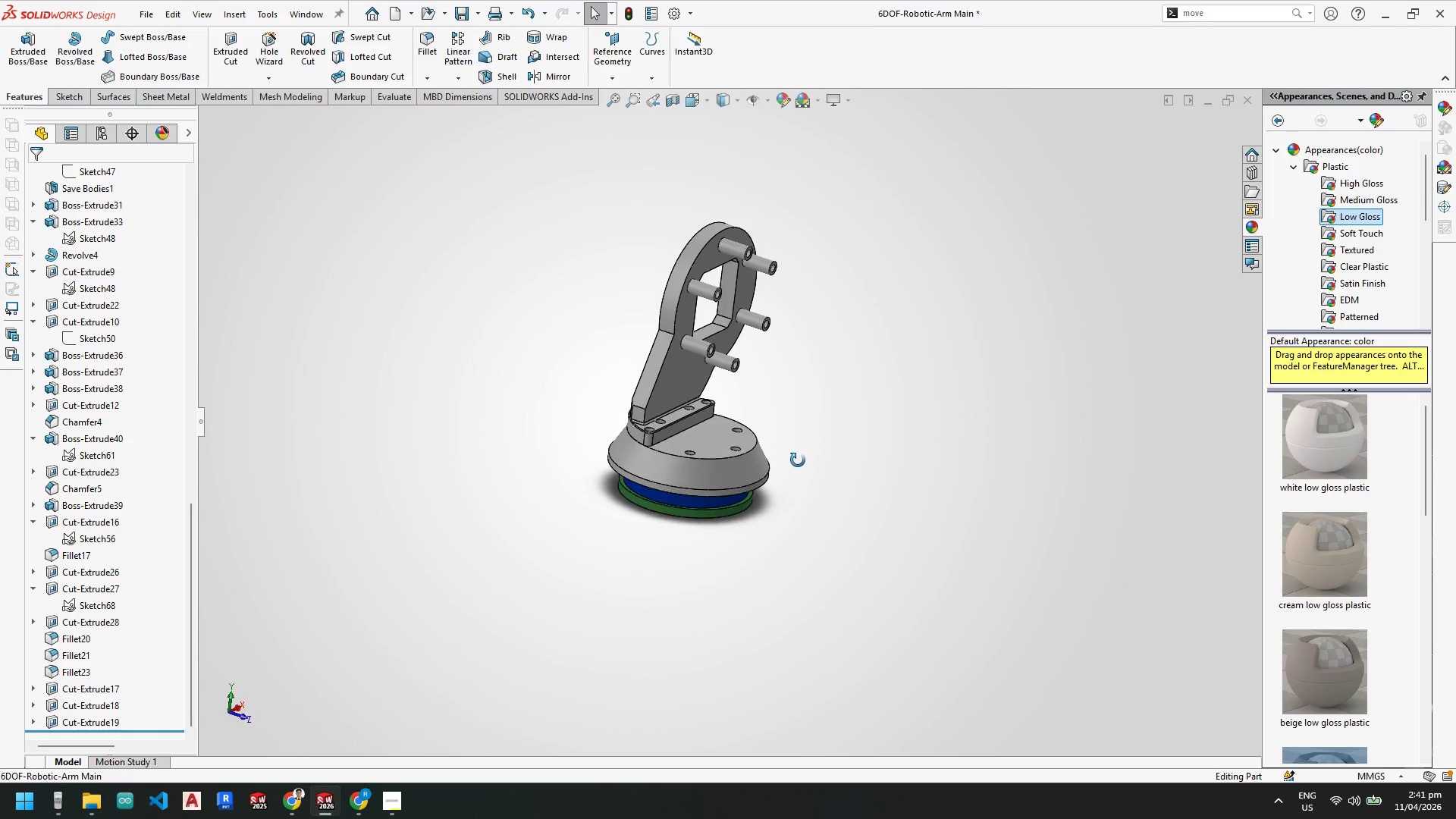 
scroll: coordinate [636, 334], scroll_direction: down, amount: 4.0
 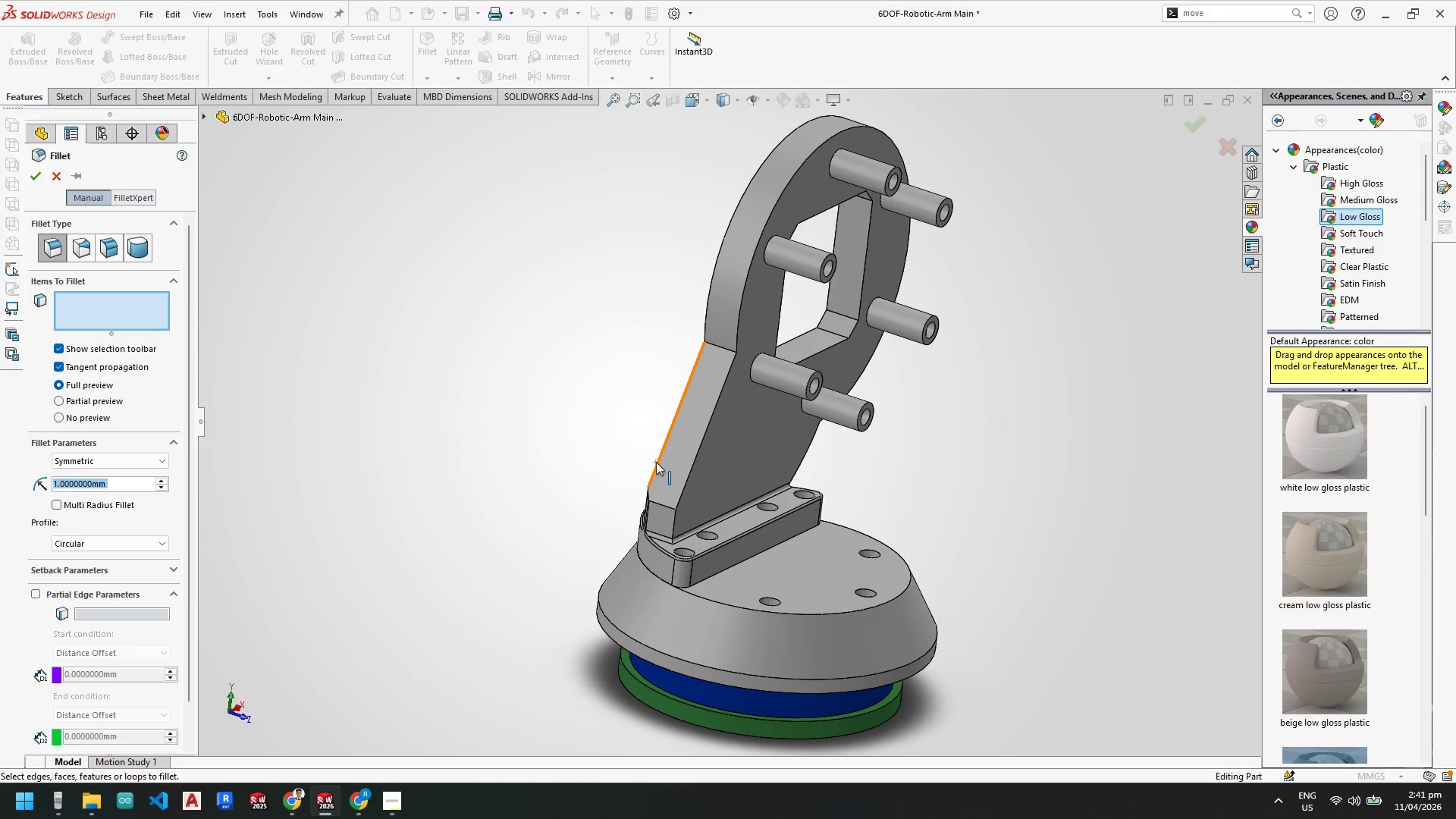 
left_click([657, 465])
 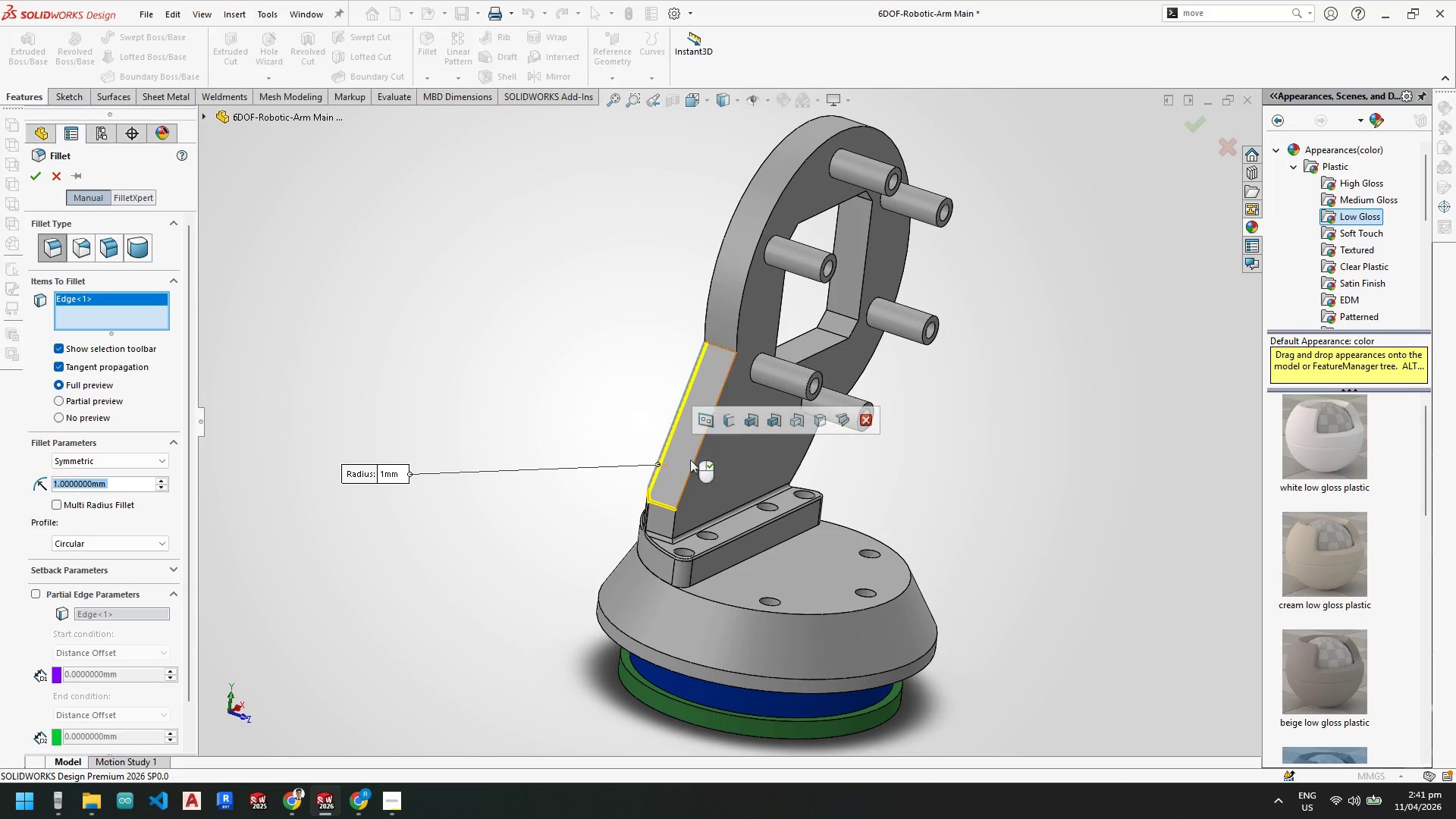 
scroll: coordinate [709, 455], scroll_direction: down, amount: 4.0
 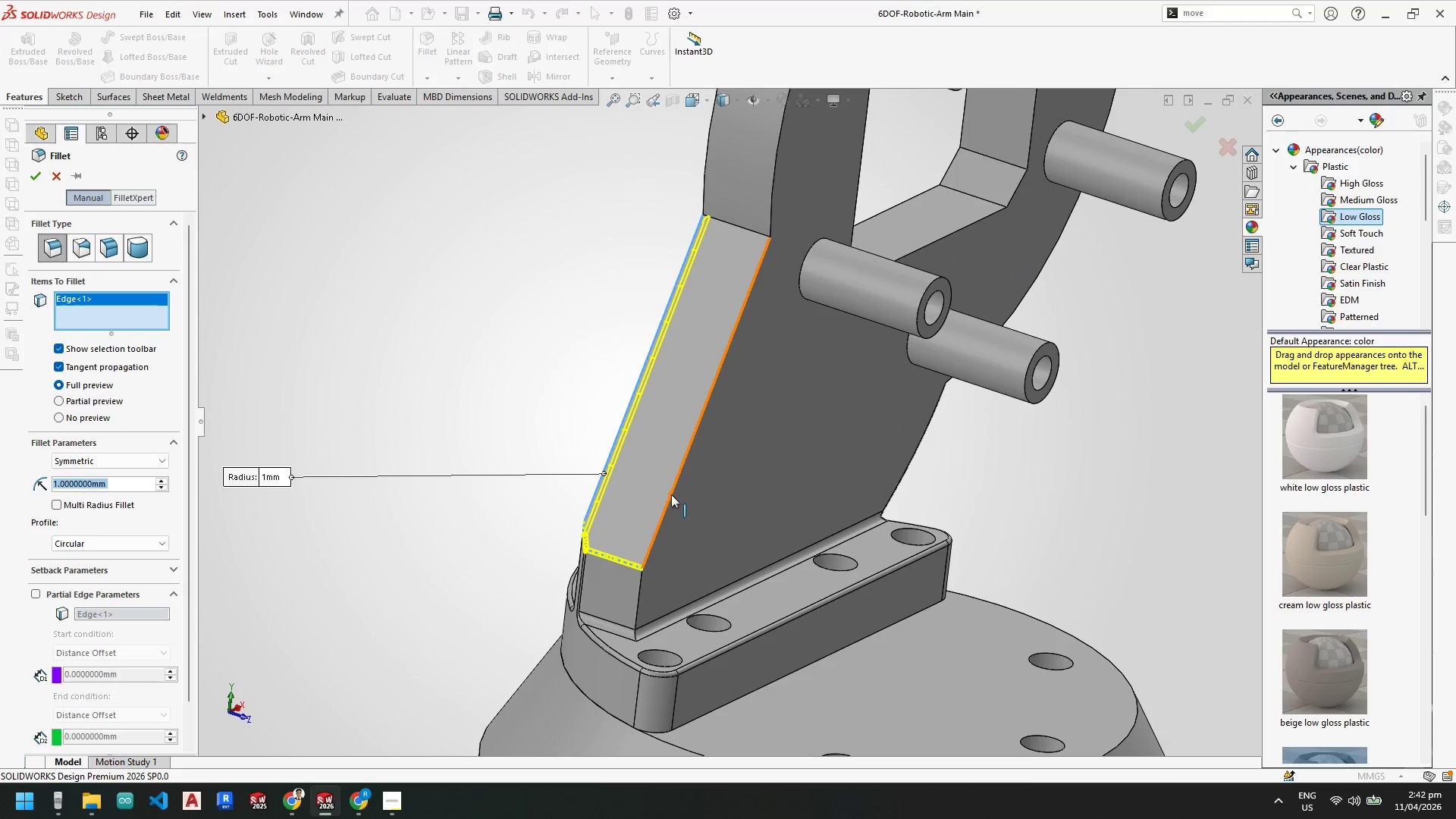 
left_click([671, 494])
 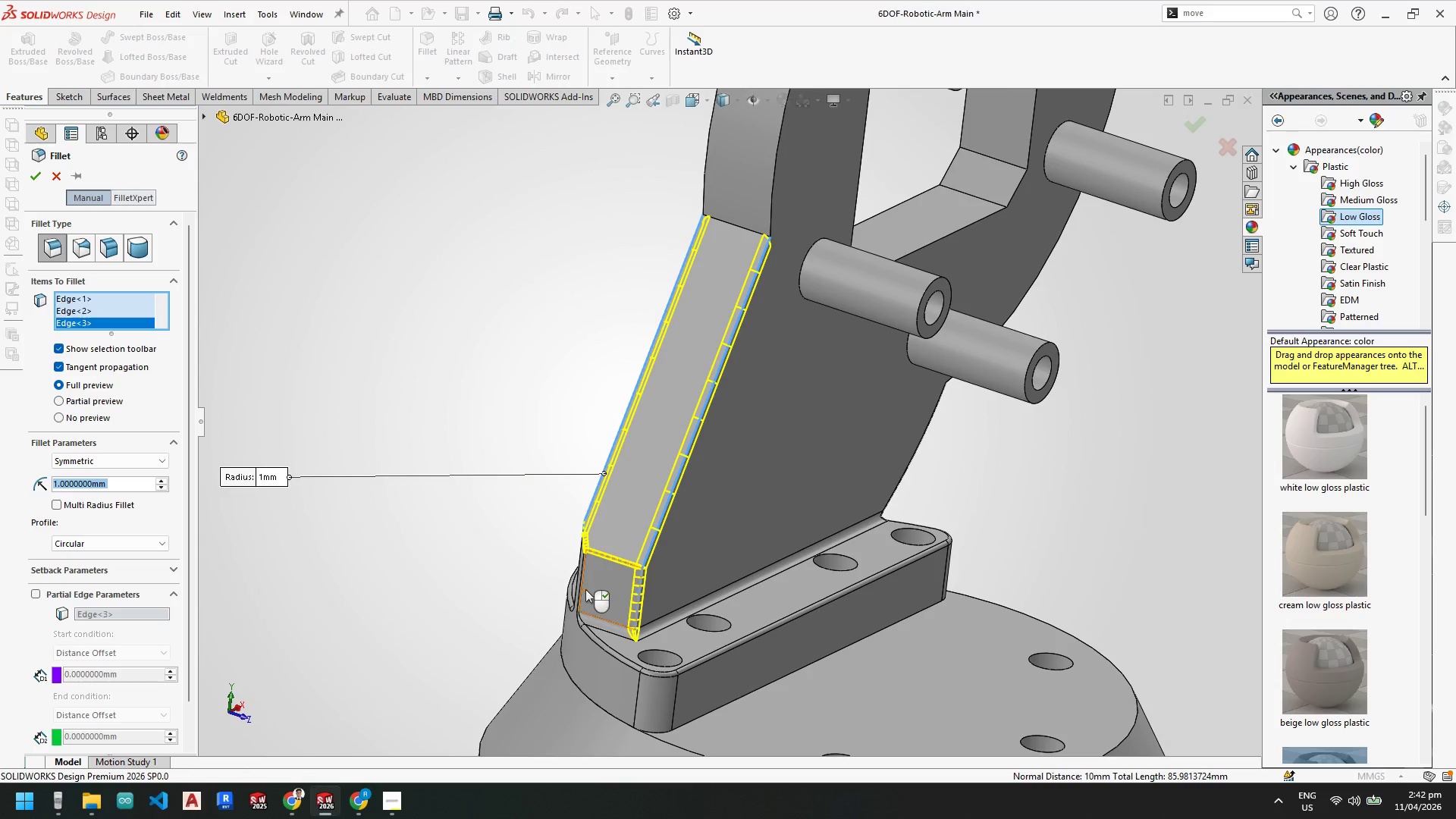 
scroll: coordinate [598, 565], scroll_direction: down, amount: 3.0
 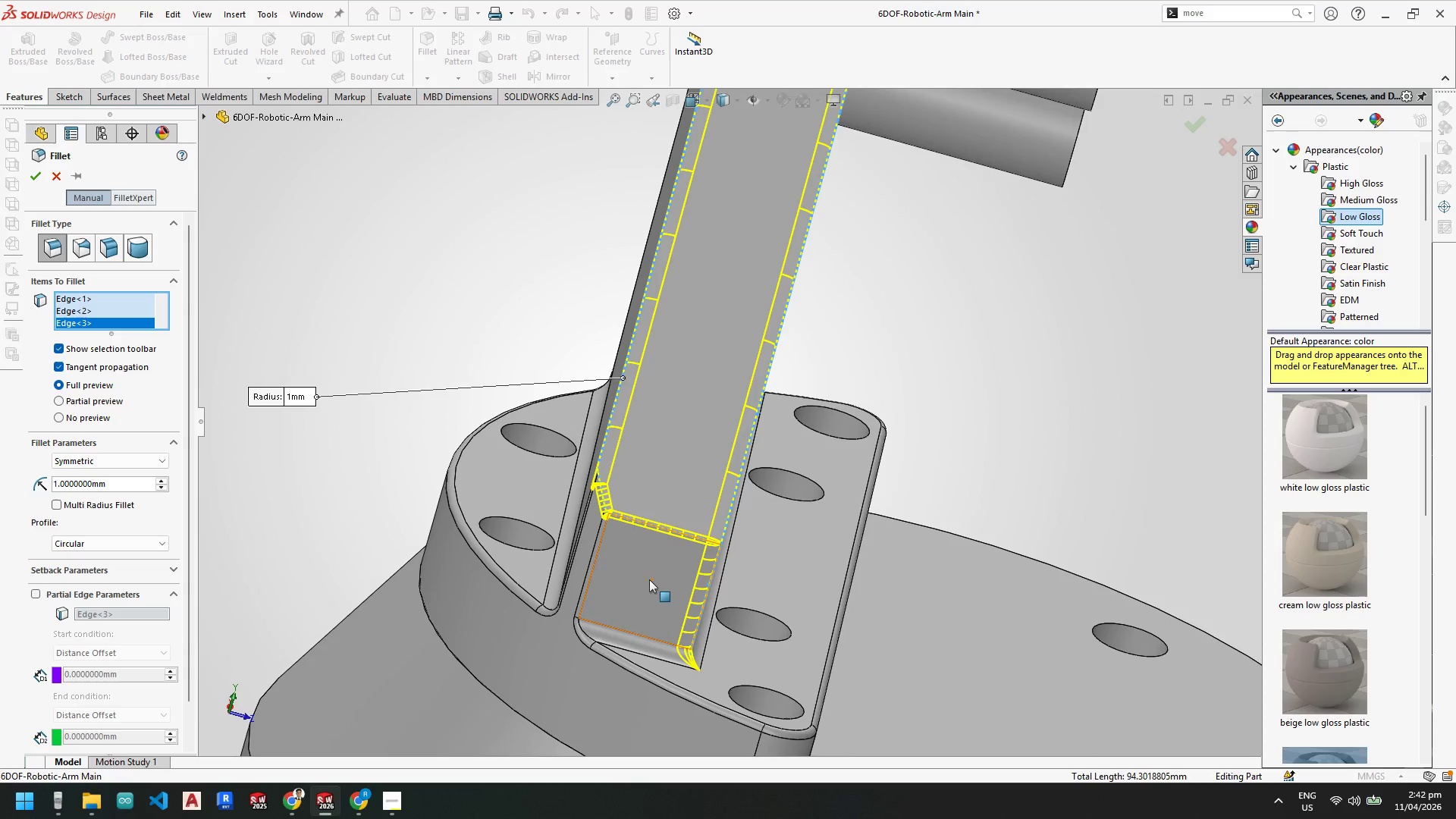 
scroll: coordinate [564, 219], scroll_direction: up, amount: 5.0
 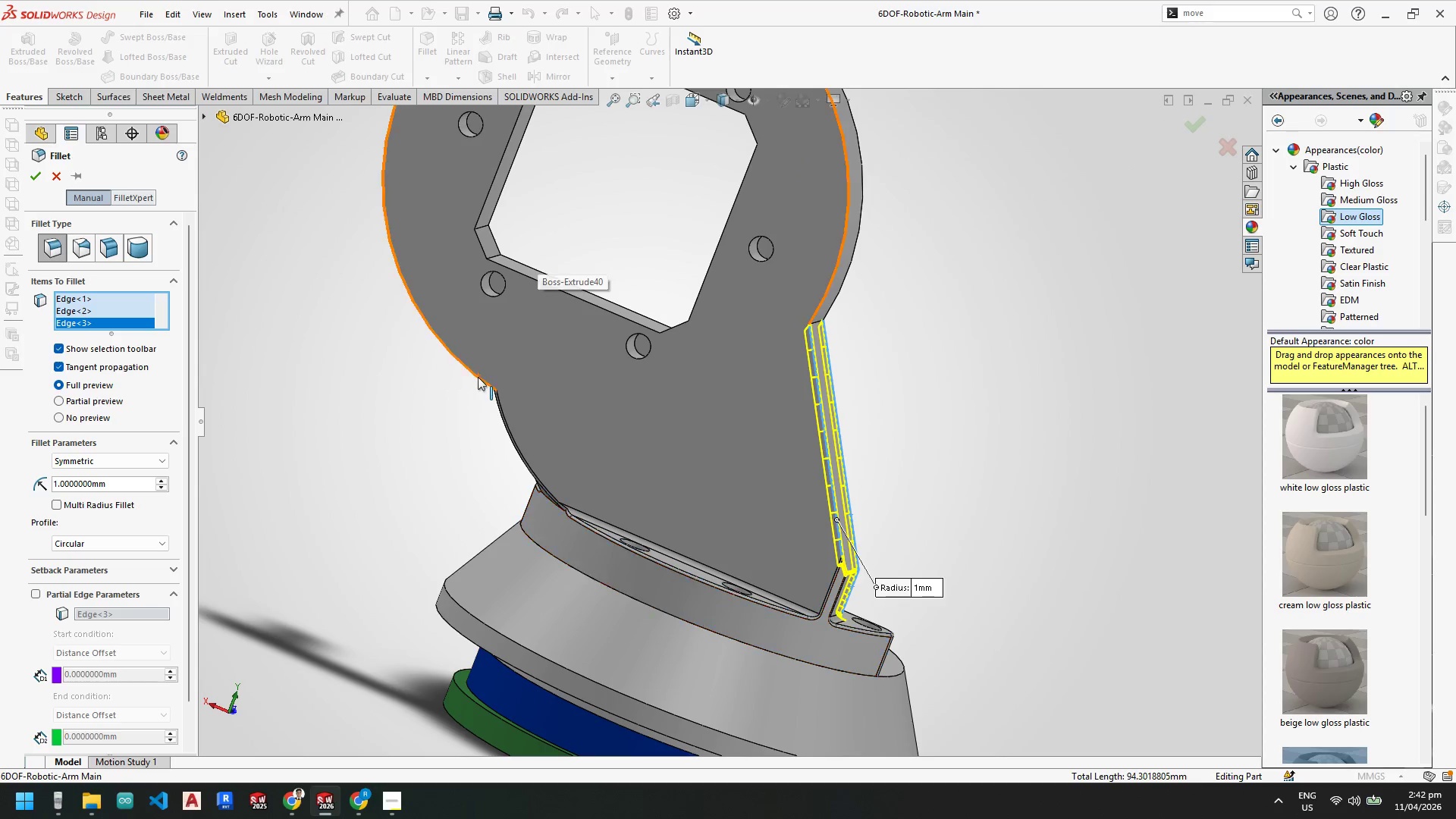 
left_click([478, 378])
 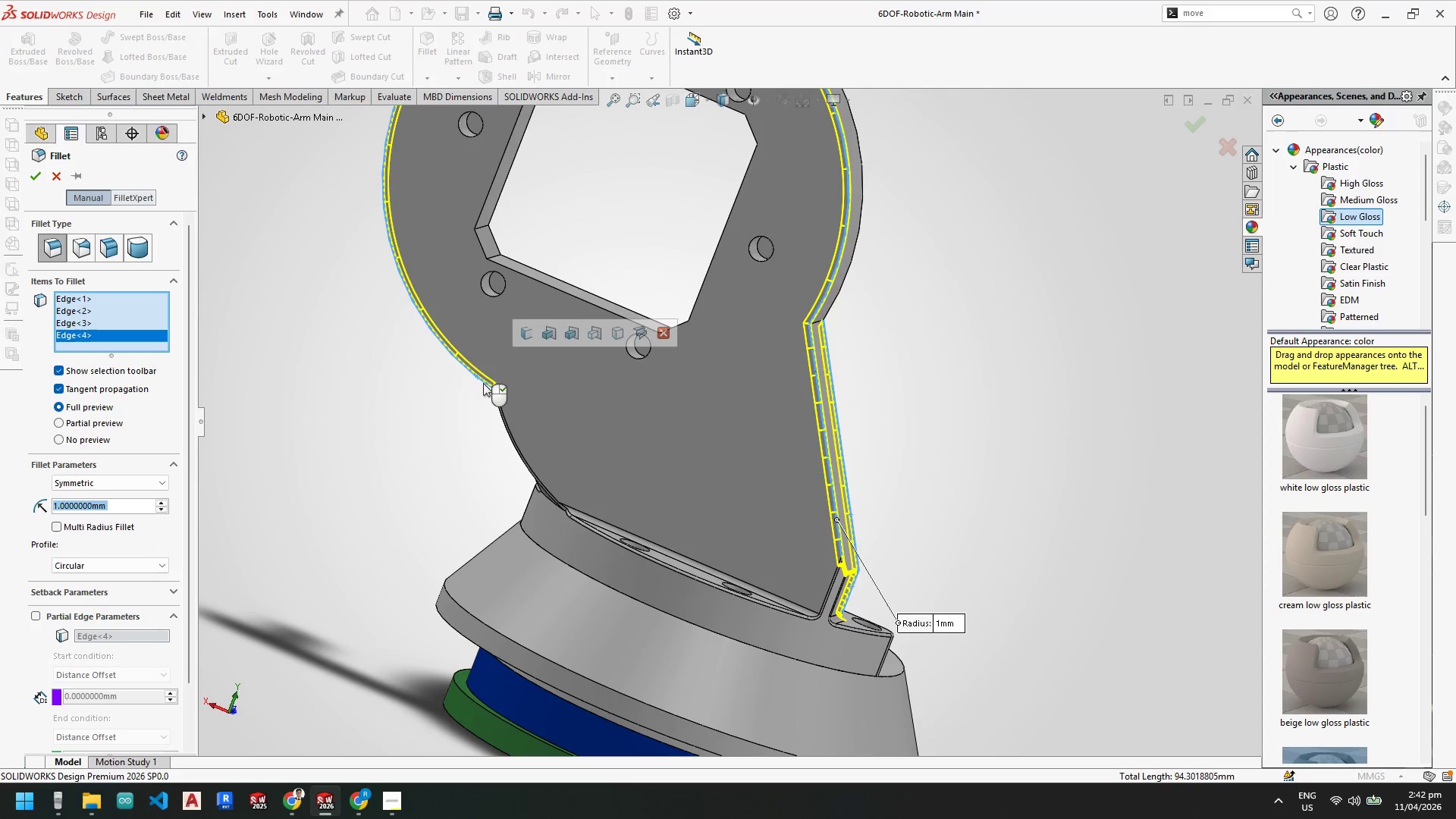 
scroll: coordinate [742, 225], scroll_direction: up, amount: 1.0
 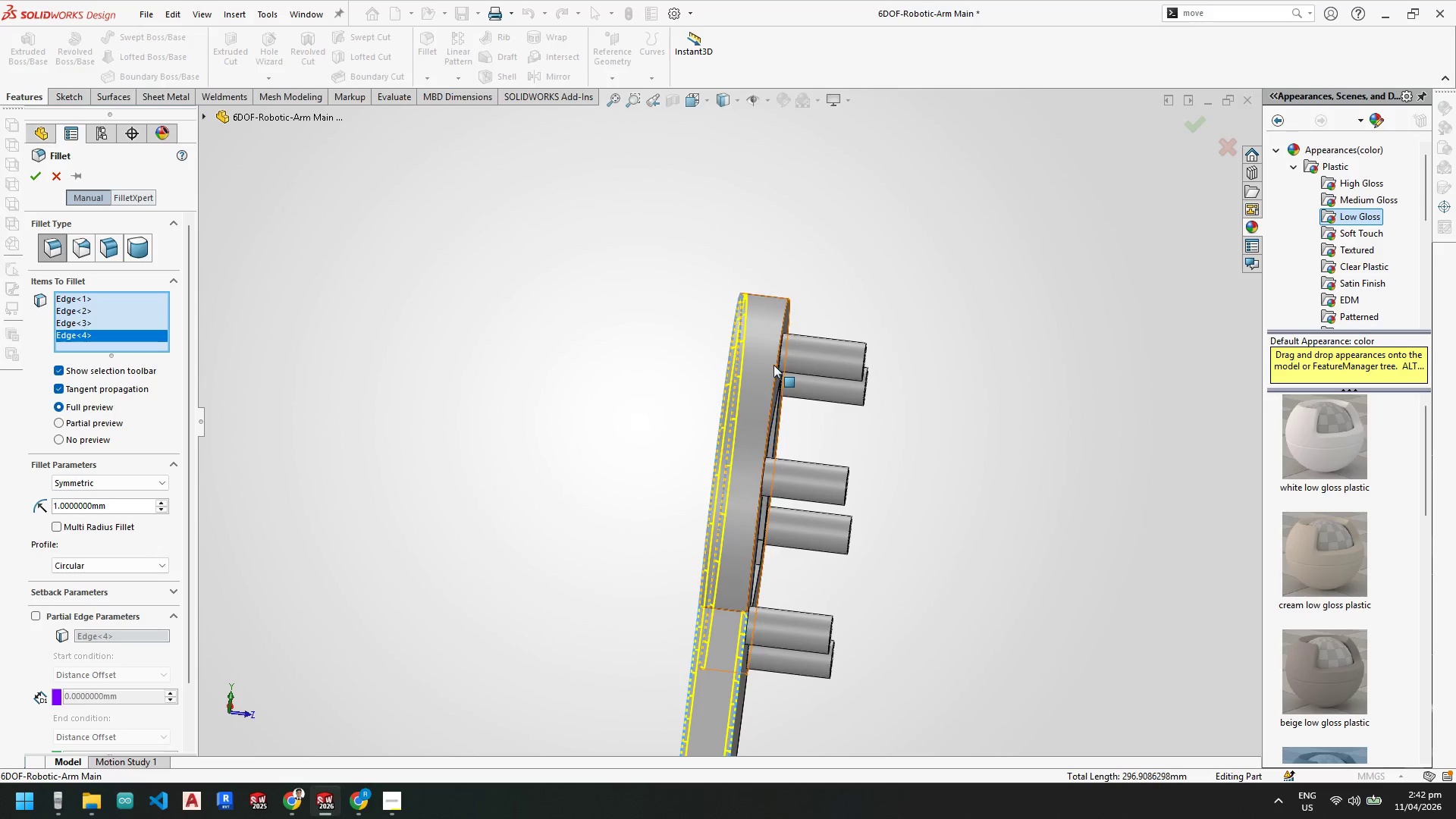 
left_click([775, 366])
 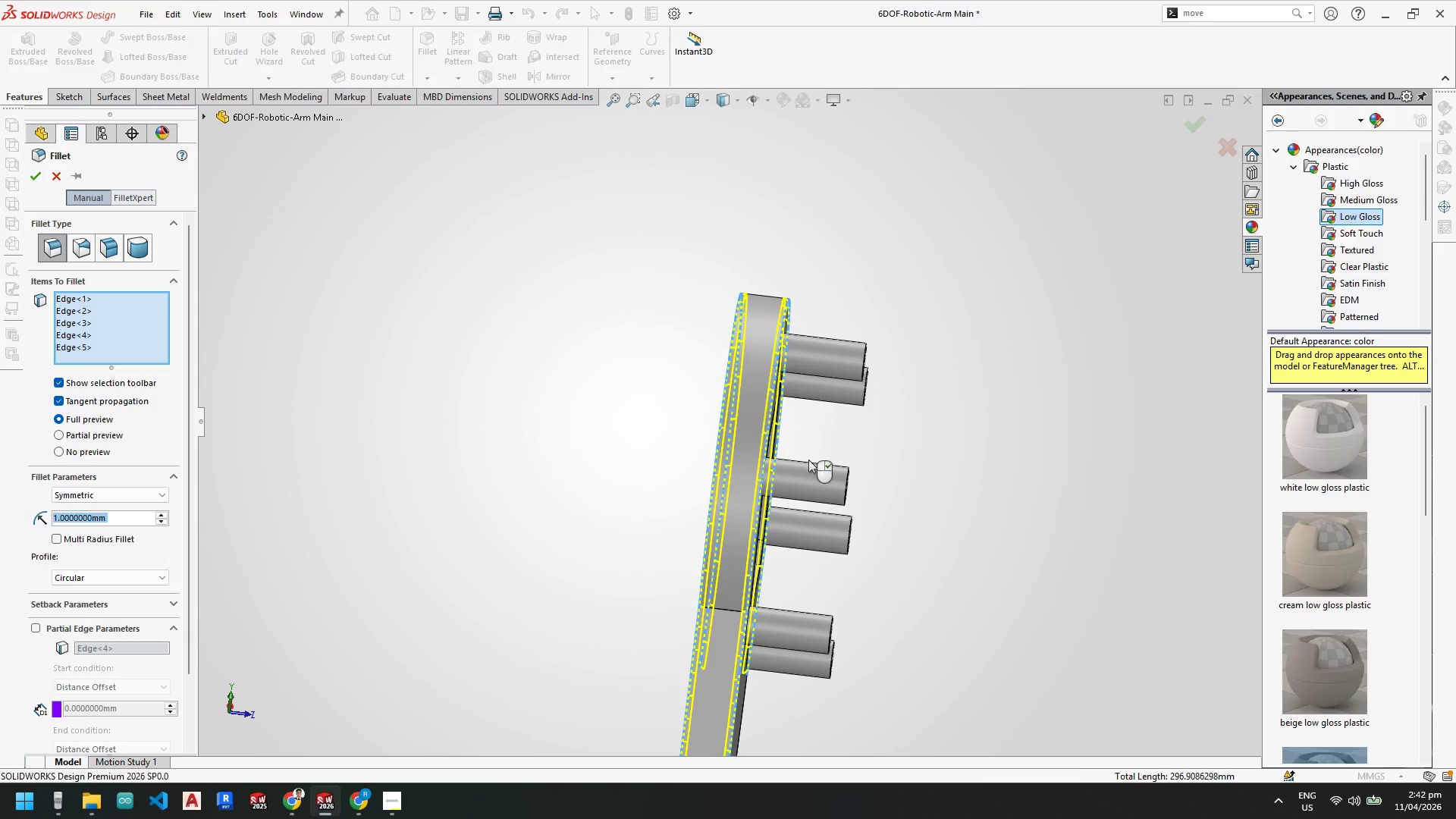 
scroll: coordinate [781, 519], scroll_direction: down, amount: 2.0
 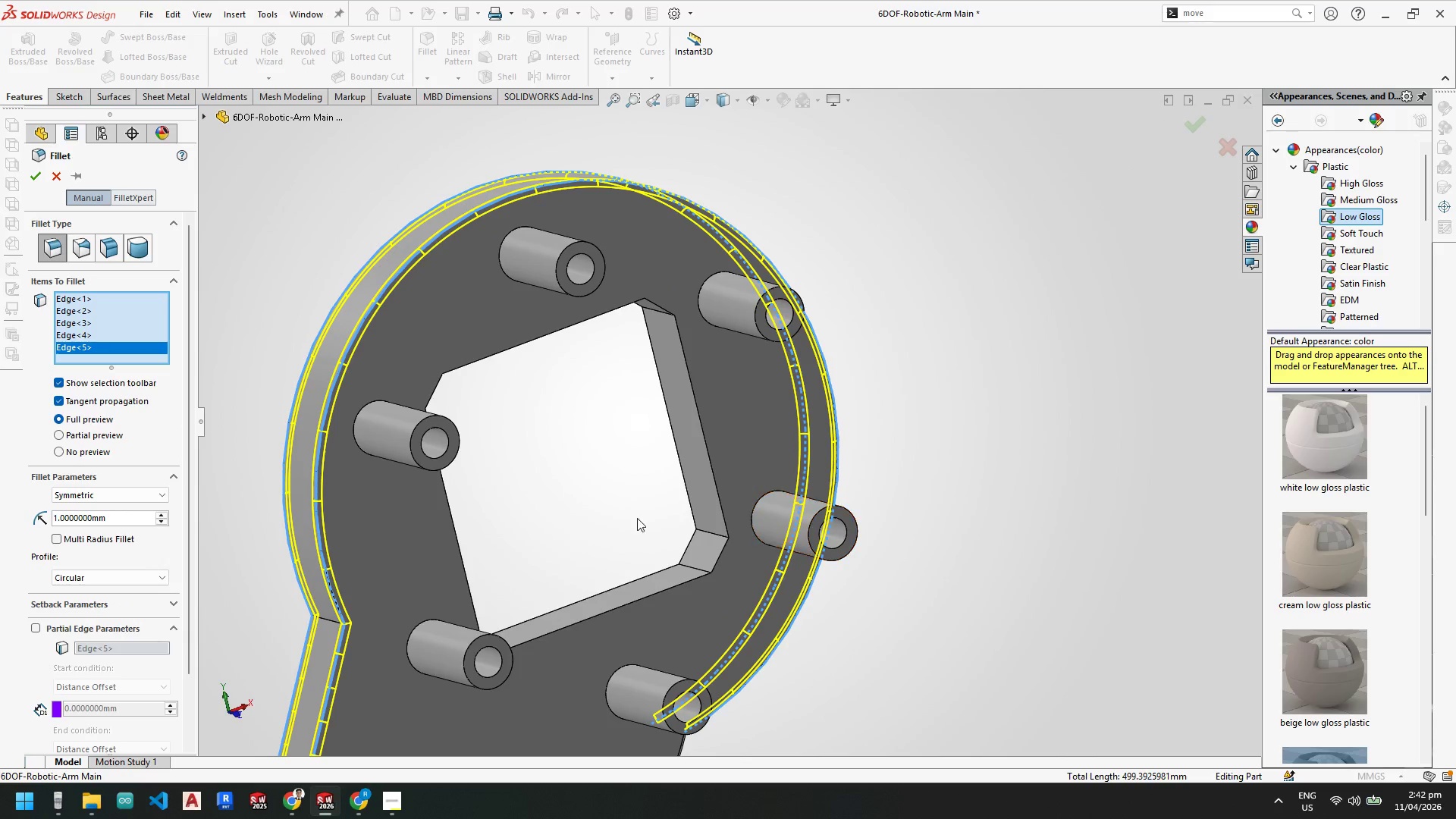 
scroll: coordinate [700, 583], scroll_direction: none, amount: 0.0
 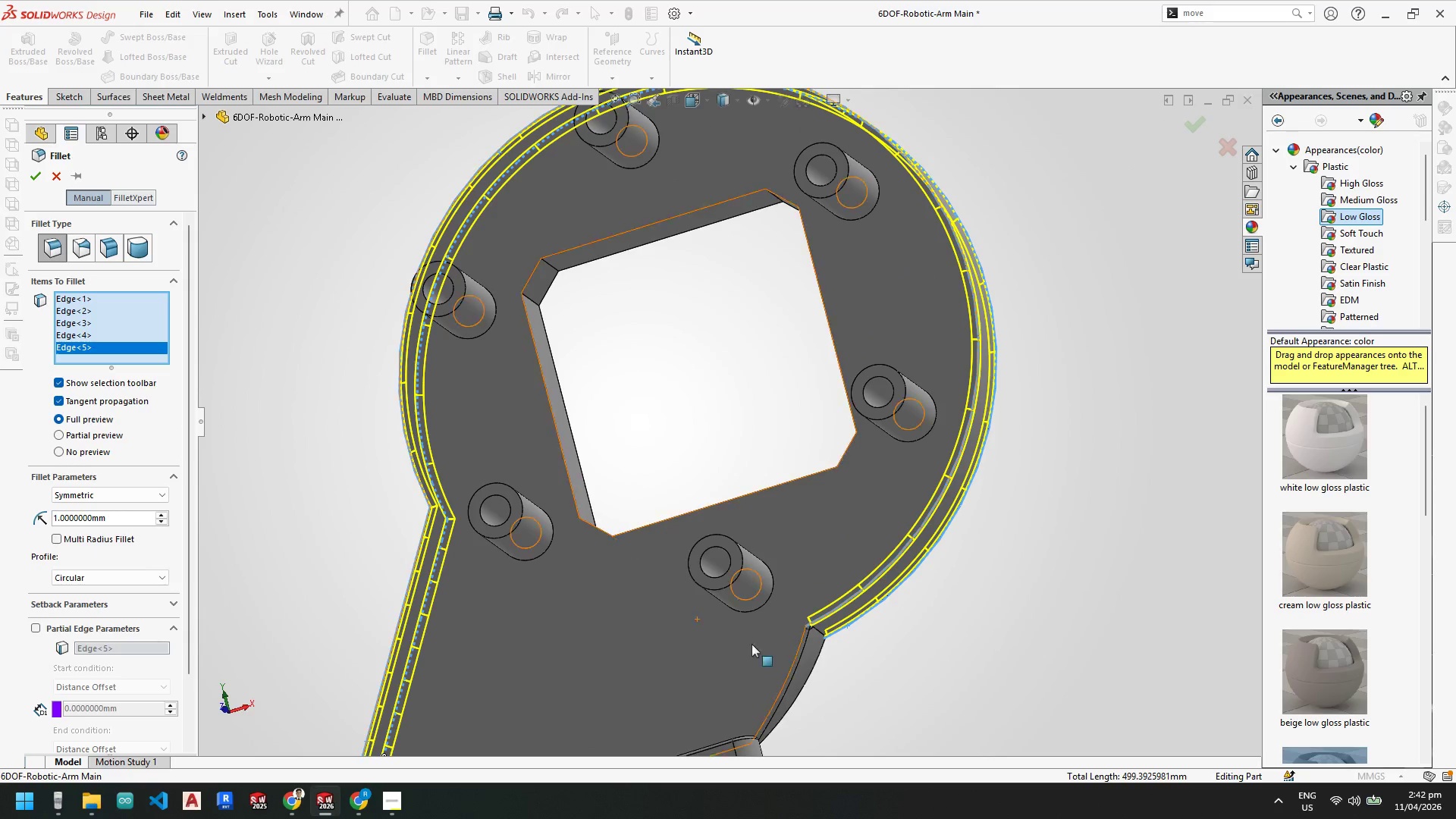 
scroll: coordinate [803, 530], scroll_direction: down, amount: 8.0
 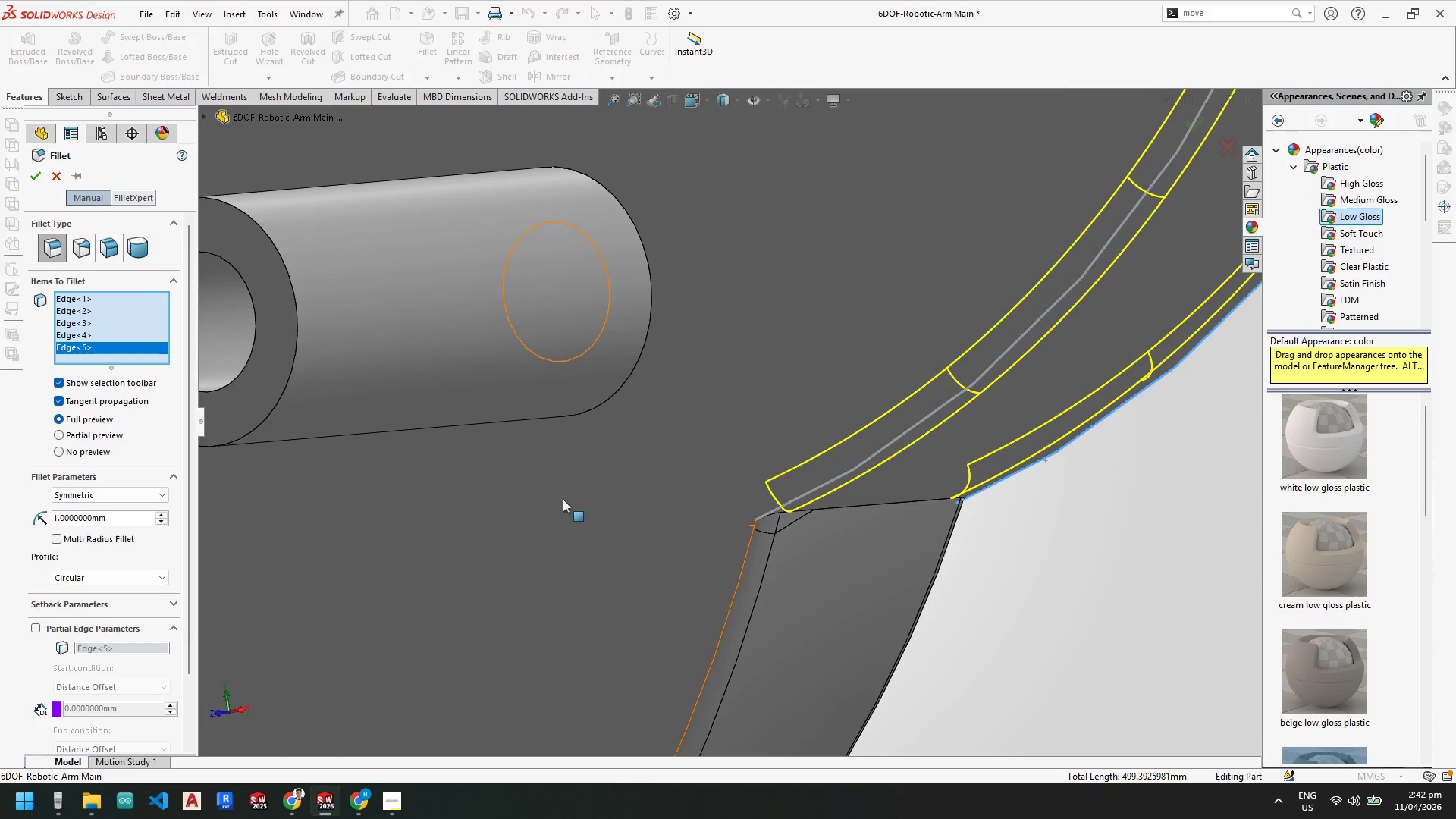 
left_click([31, 170])
 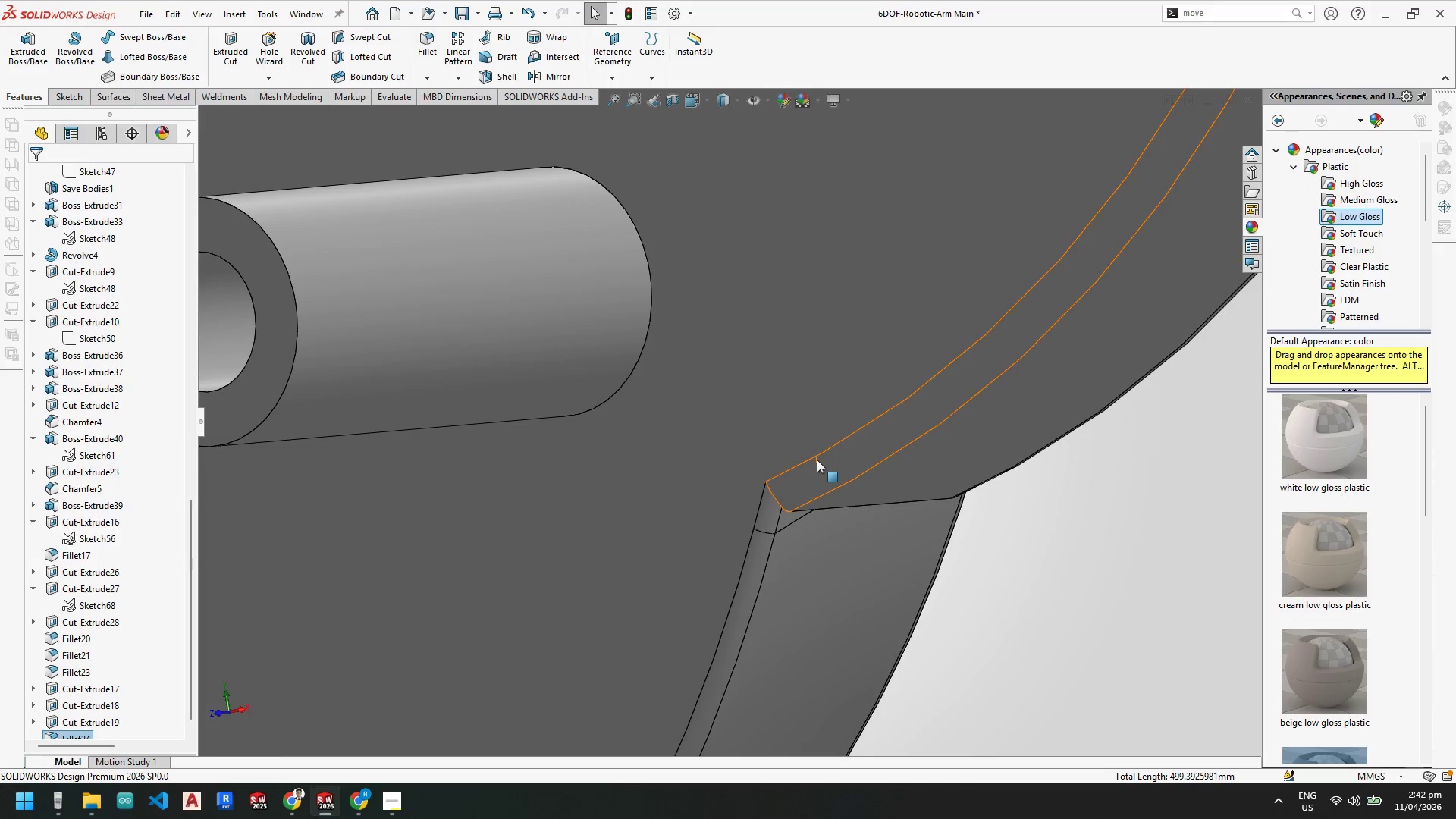 
scroll: coordinate [798, 457], scroll_direction: up, amount: 15.0
 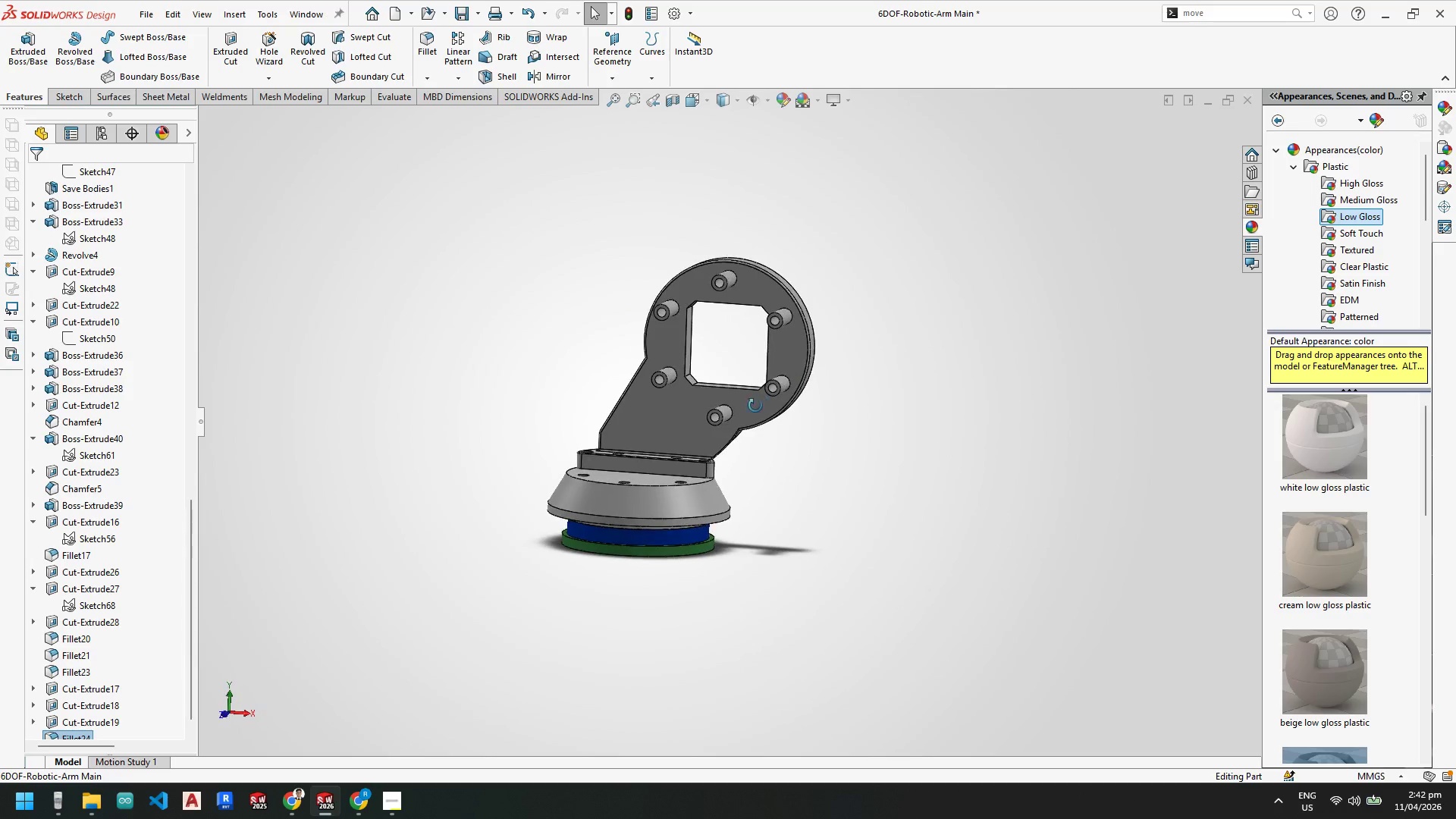 
scroll: coordinate [652, 388], scroll_direction: down, amount: 6.0
 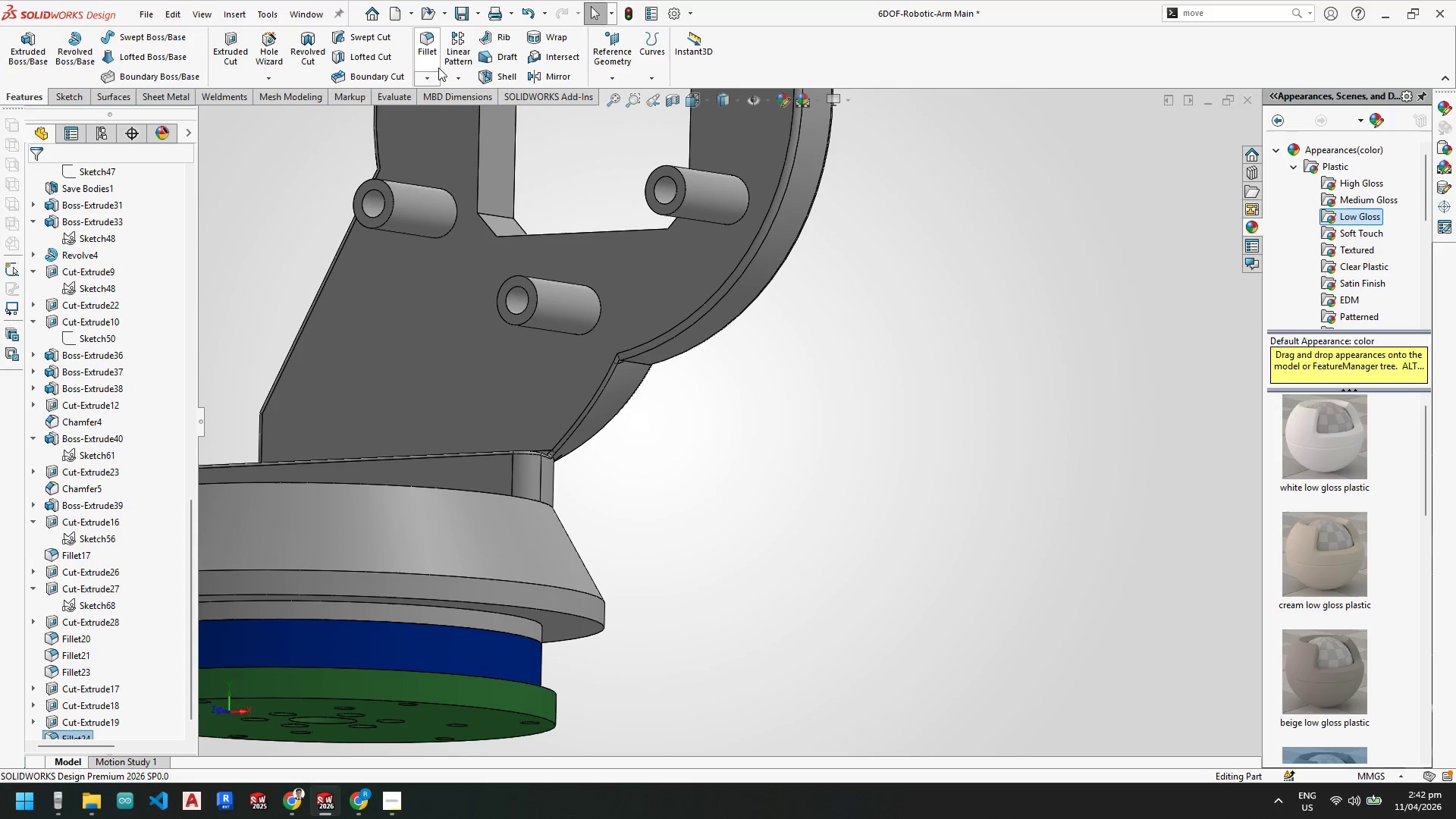 
left_click([425, 53])
 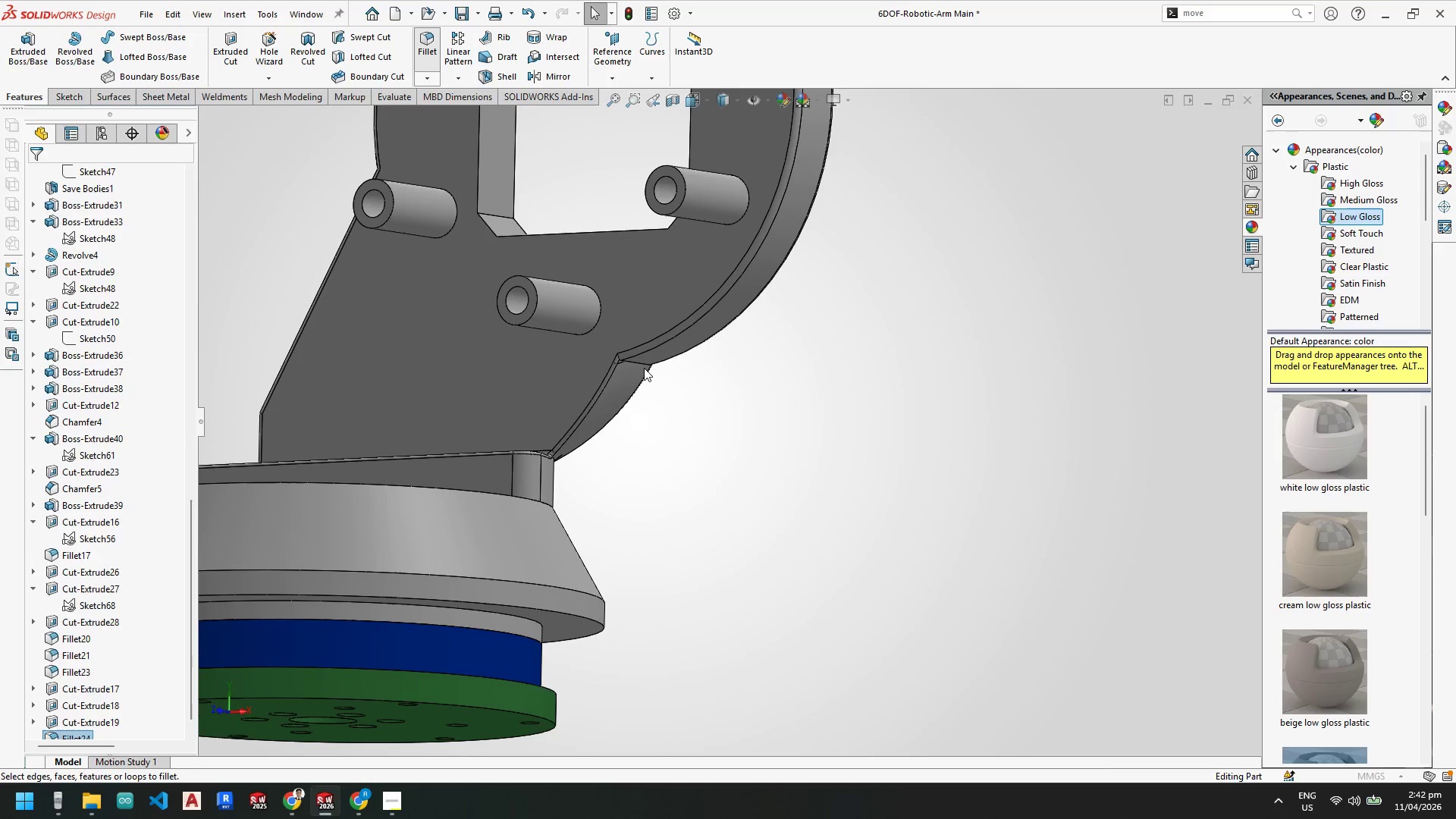 
scroll: coordinate [643, 368], scroll_direction: down, amount: 3.0
 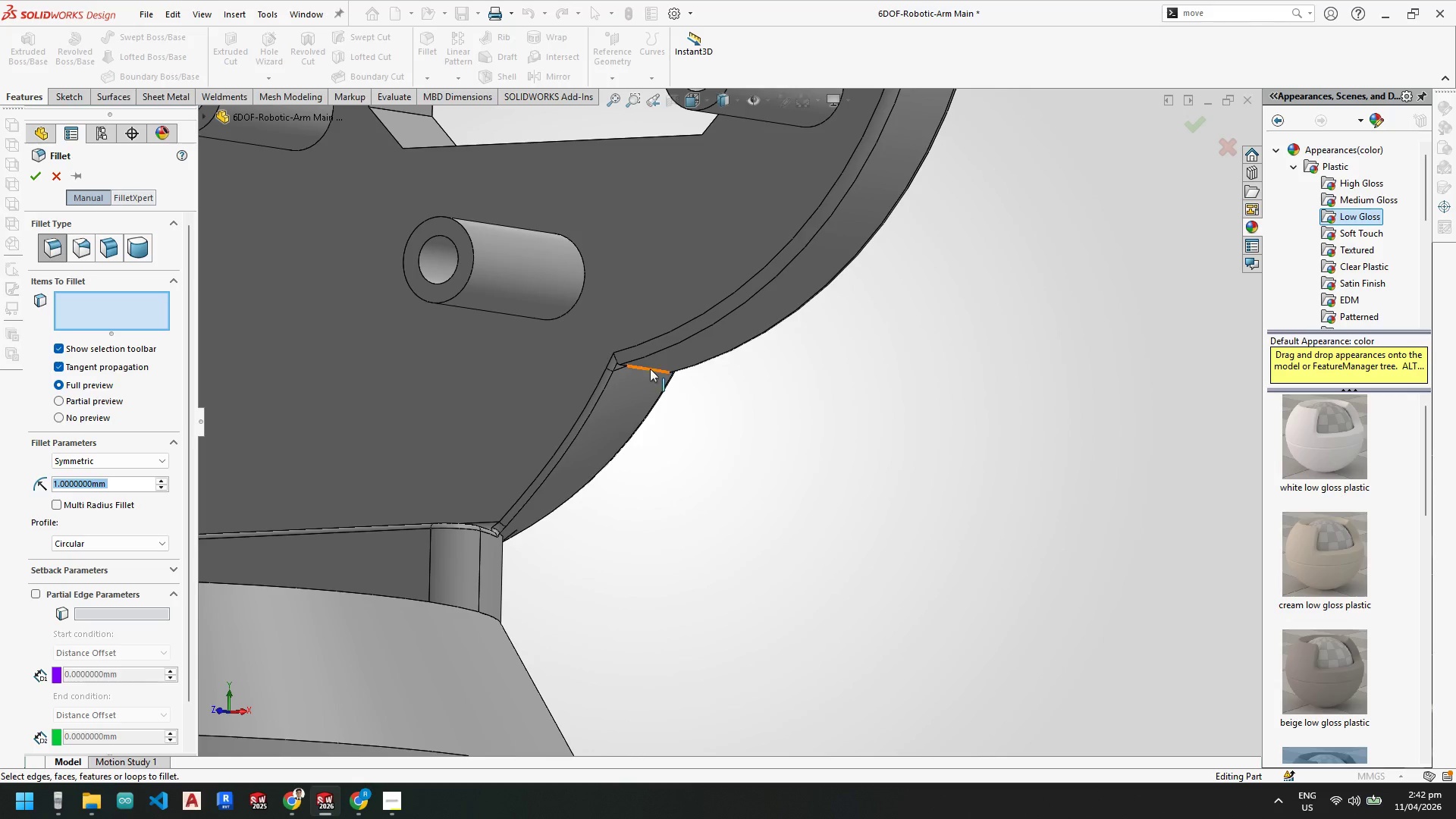 
left_click([651, 368])
 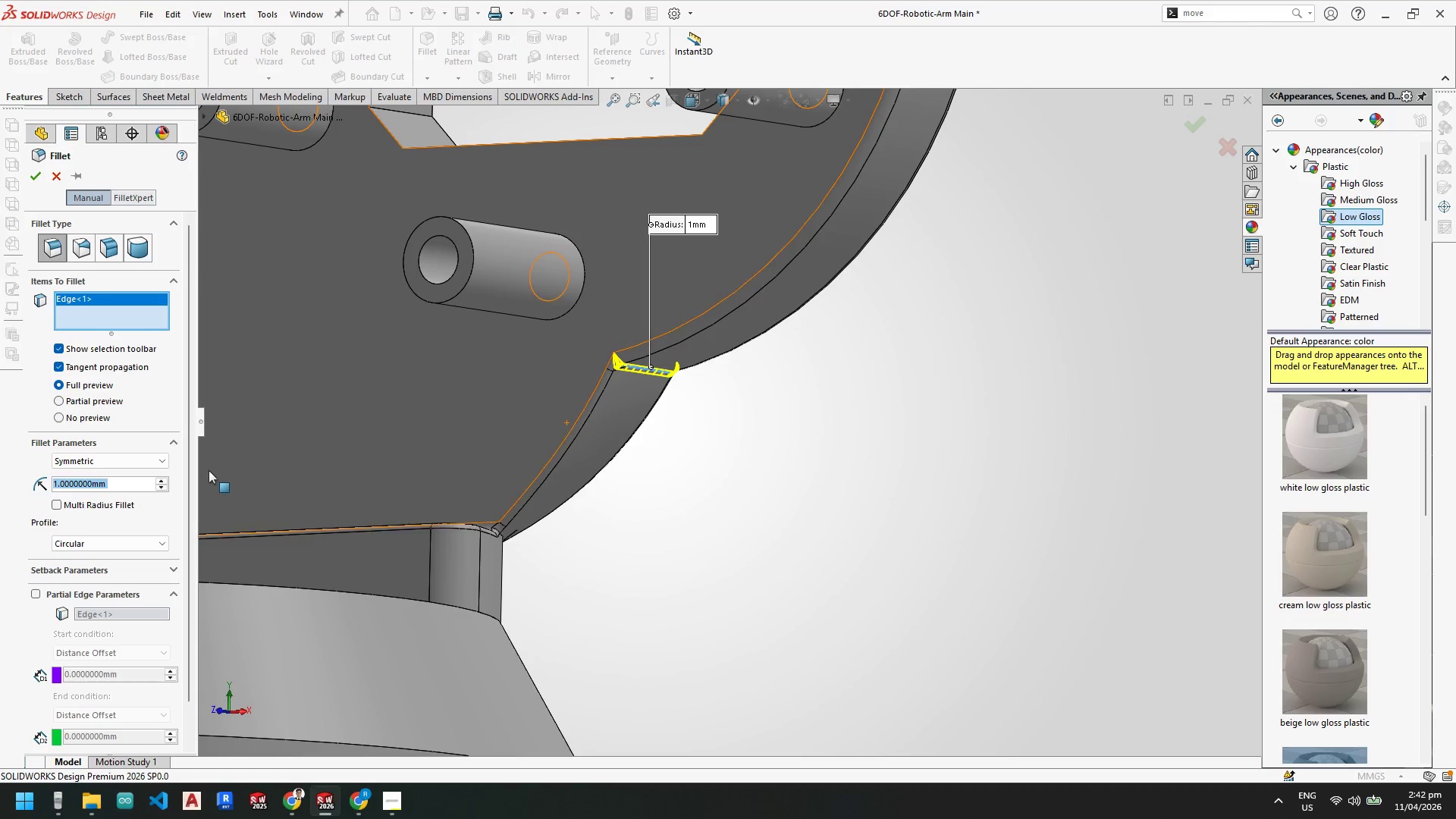 
key(Numpad5)
 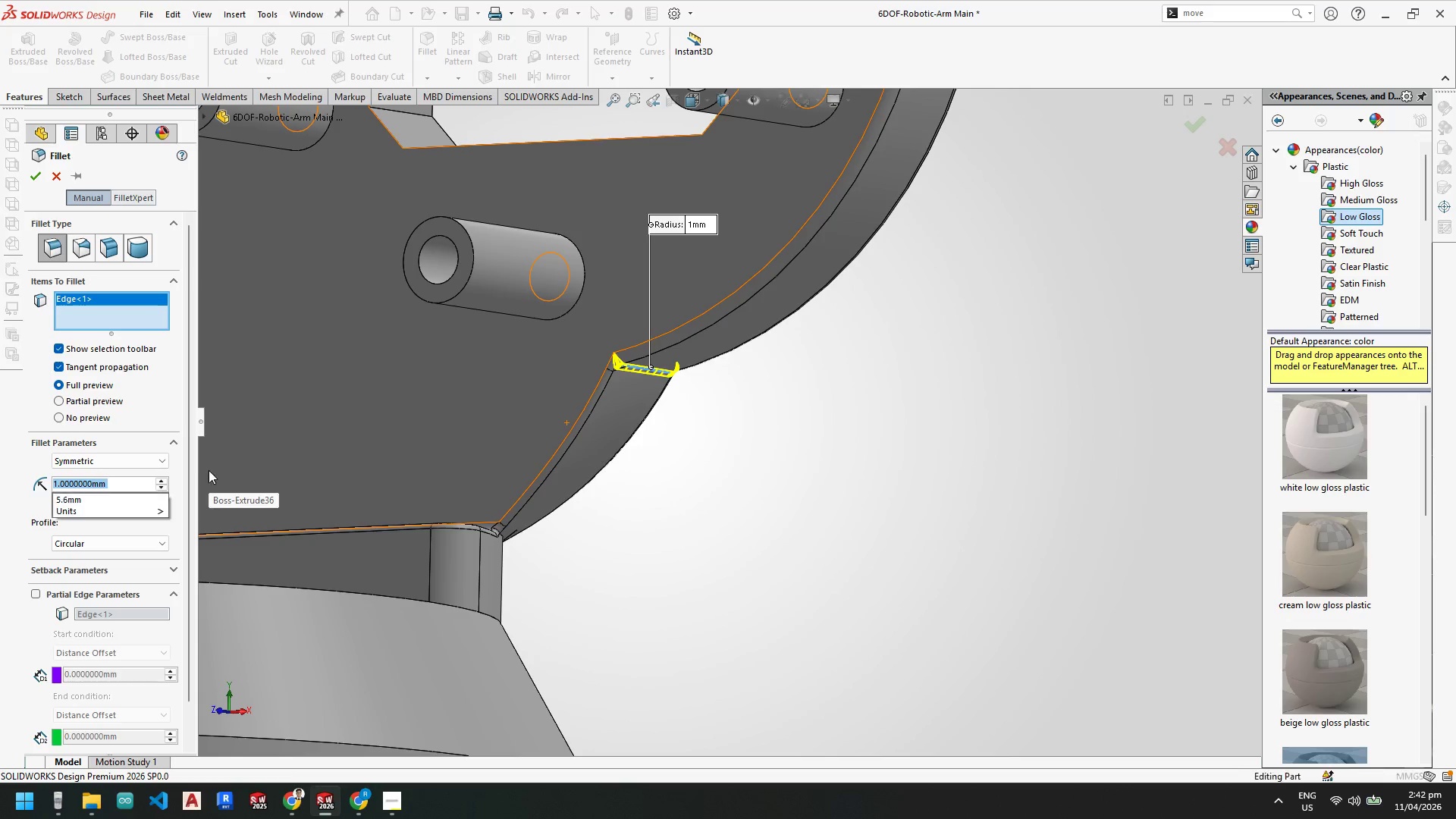 
key(NumpadEnter)
 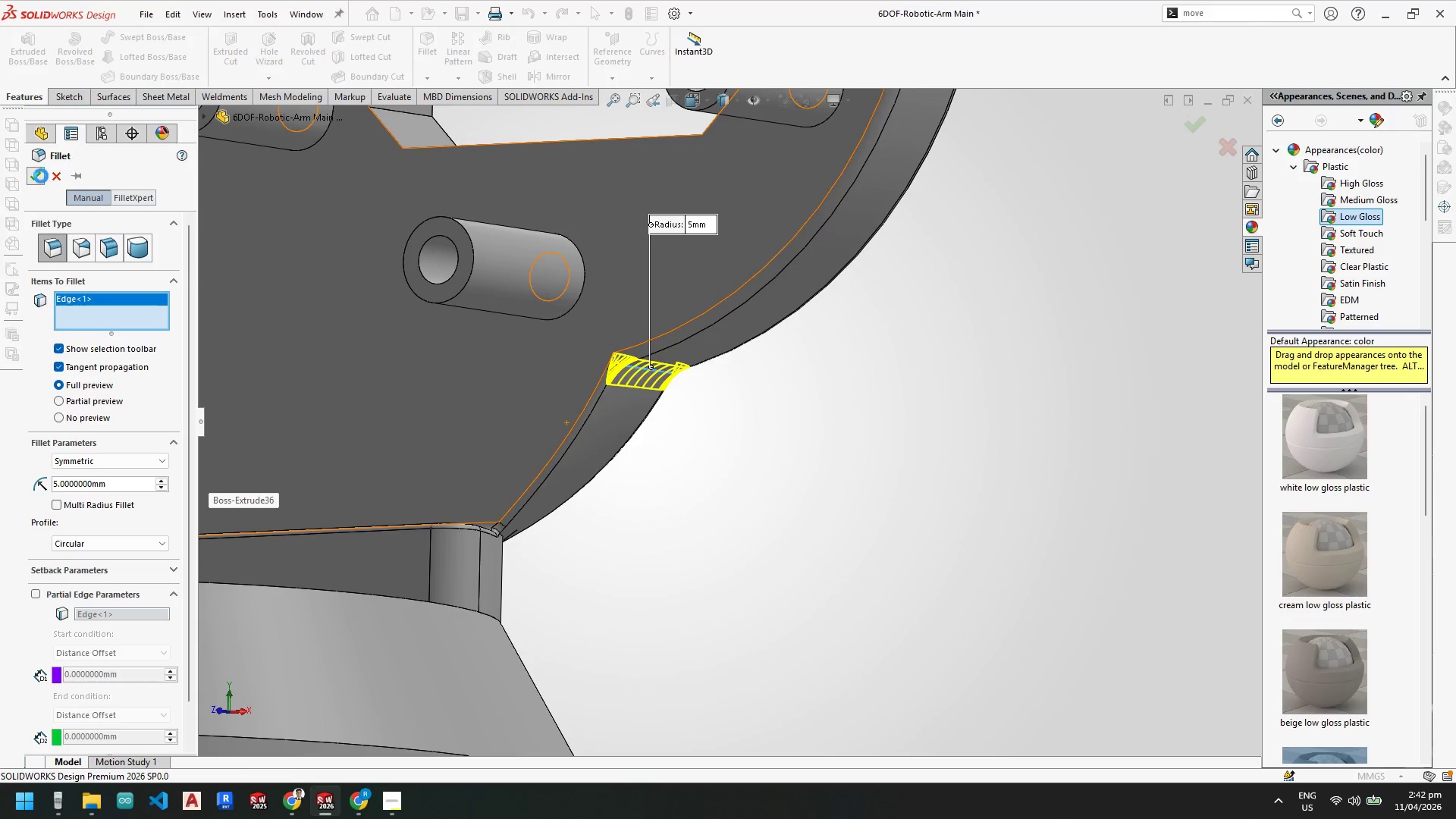 
scroll: coordinate [682, 483], scroll_direction: up, amount: 8.0
 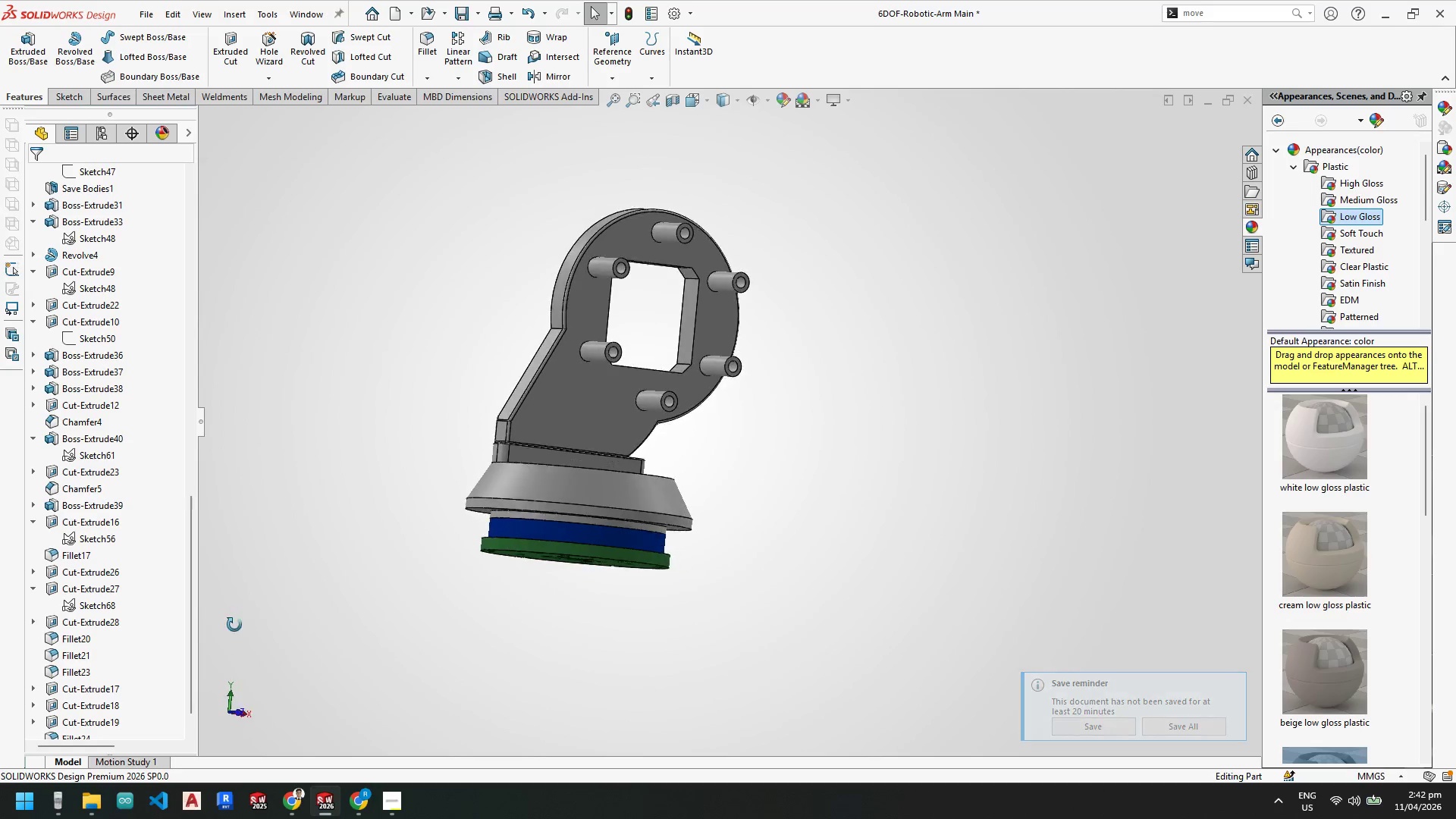 
wait(17.82)
 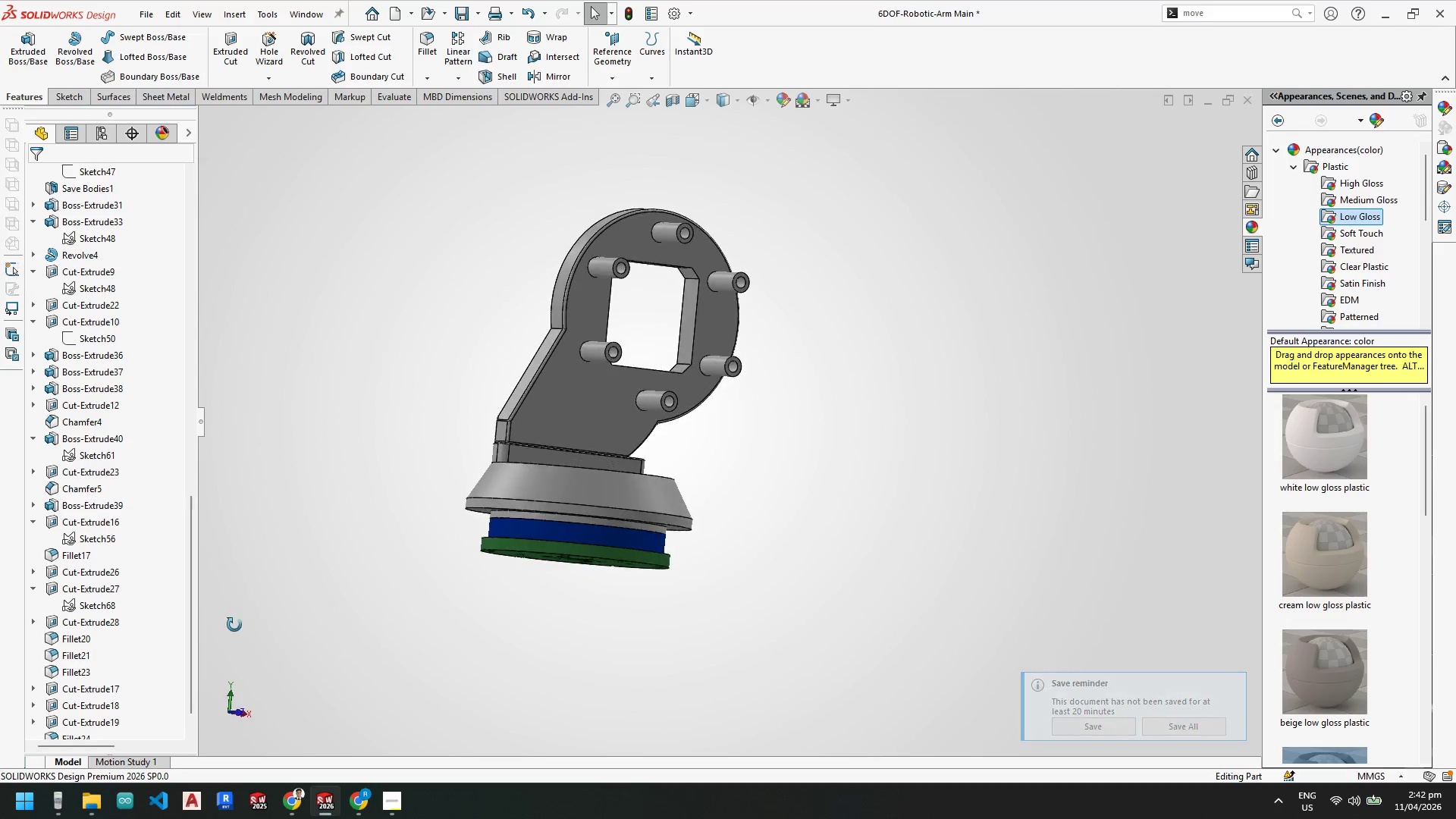 
scroll: coordinate [300, 739], scroll_direction: down, amount: 1.0
 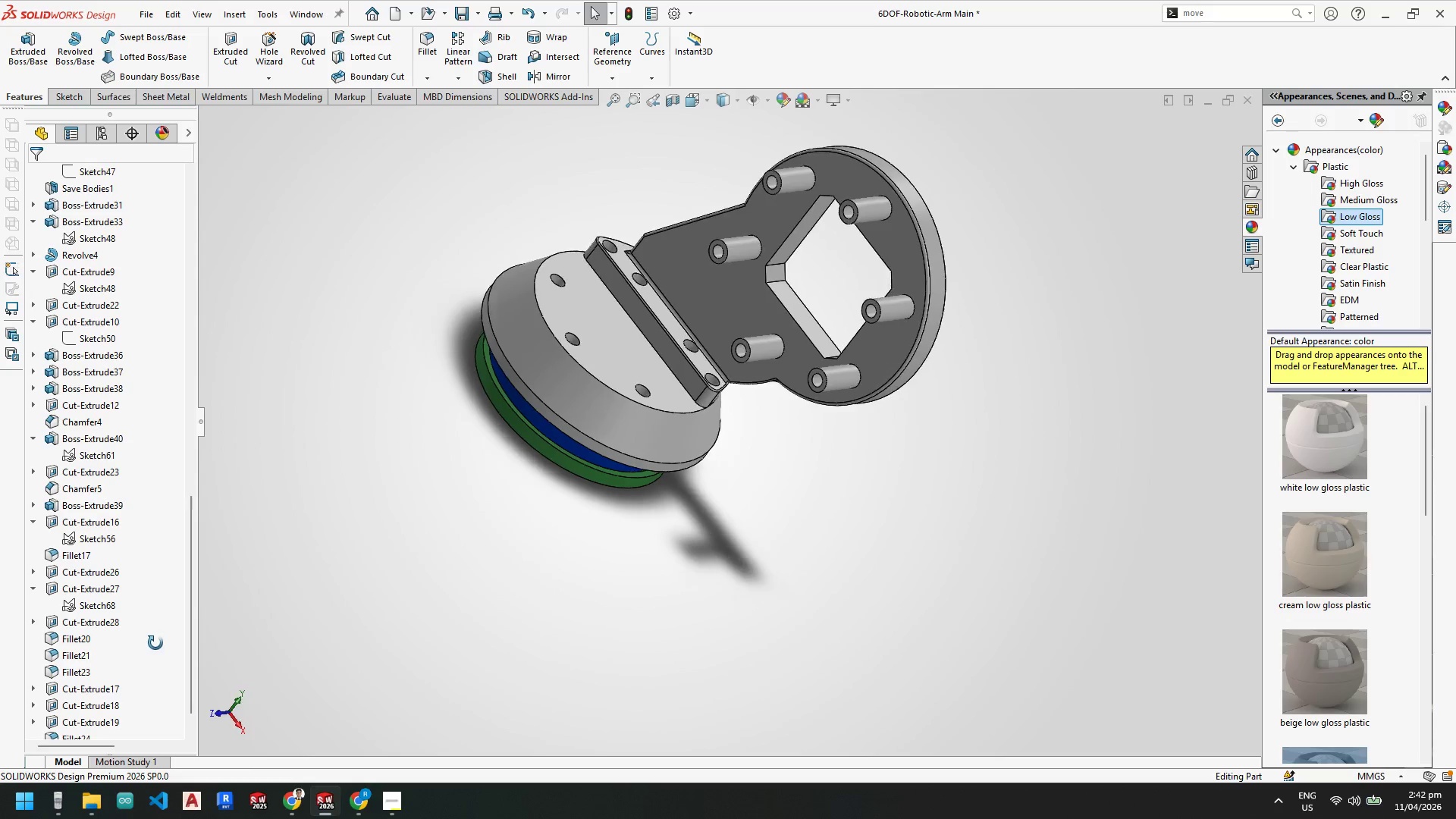 
wait(6.63)
 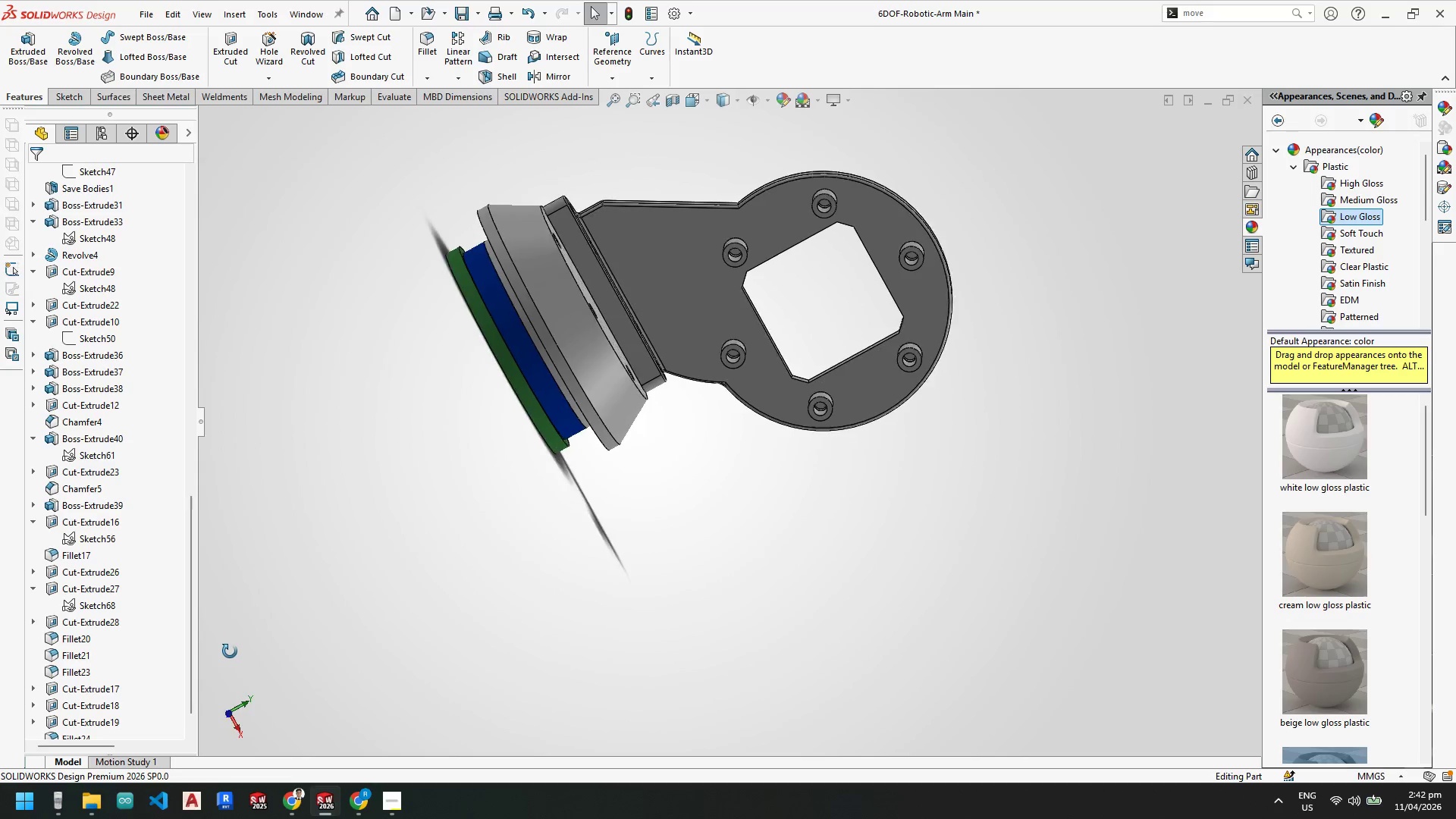 
scroll: coordinate [512, 482], scroll_direction: down, amount: 7.0
 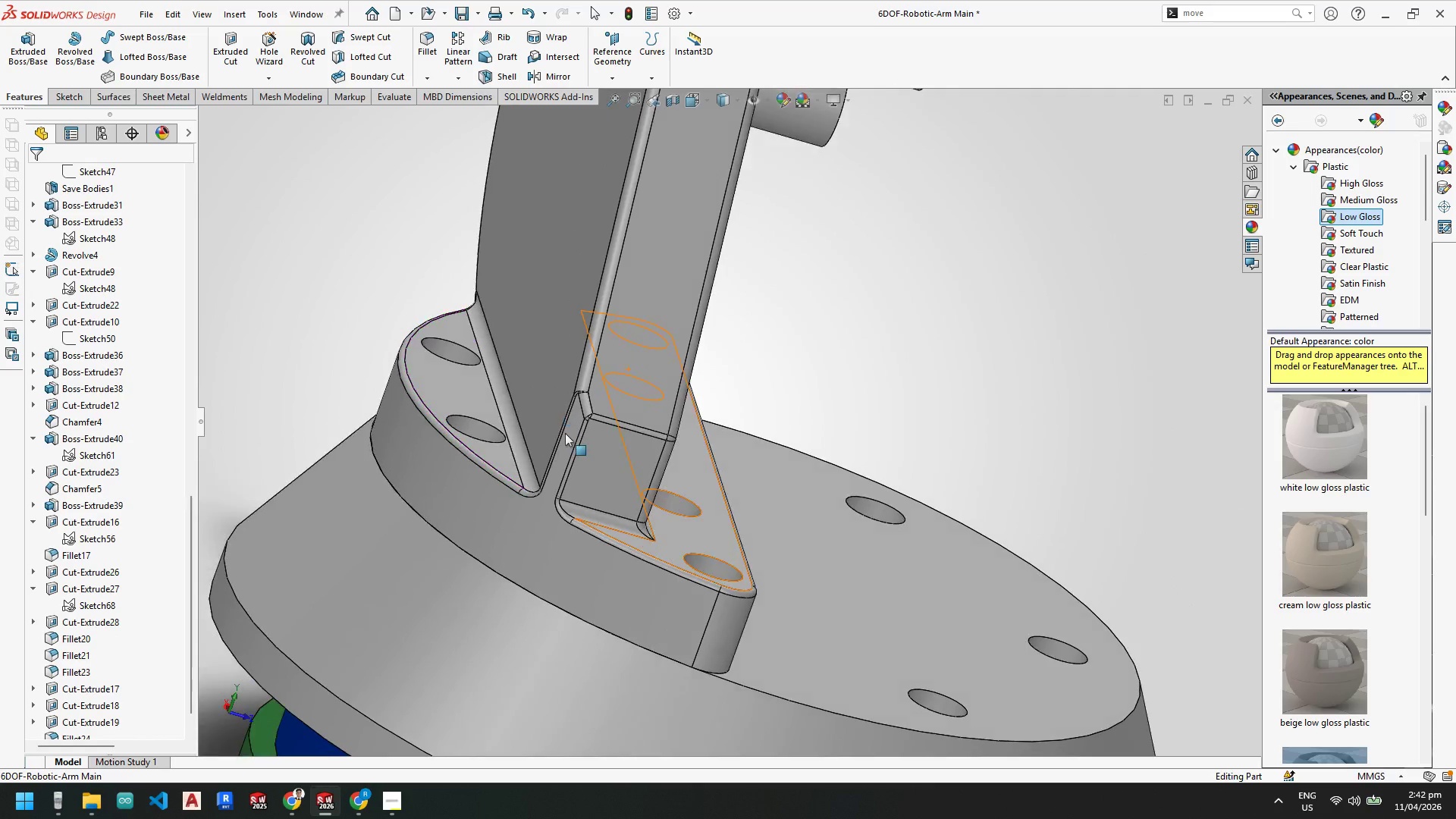 
scroll: coordinate [570, 429], scroll_direction: up, amount: 3.0
 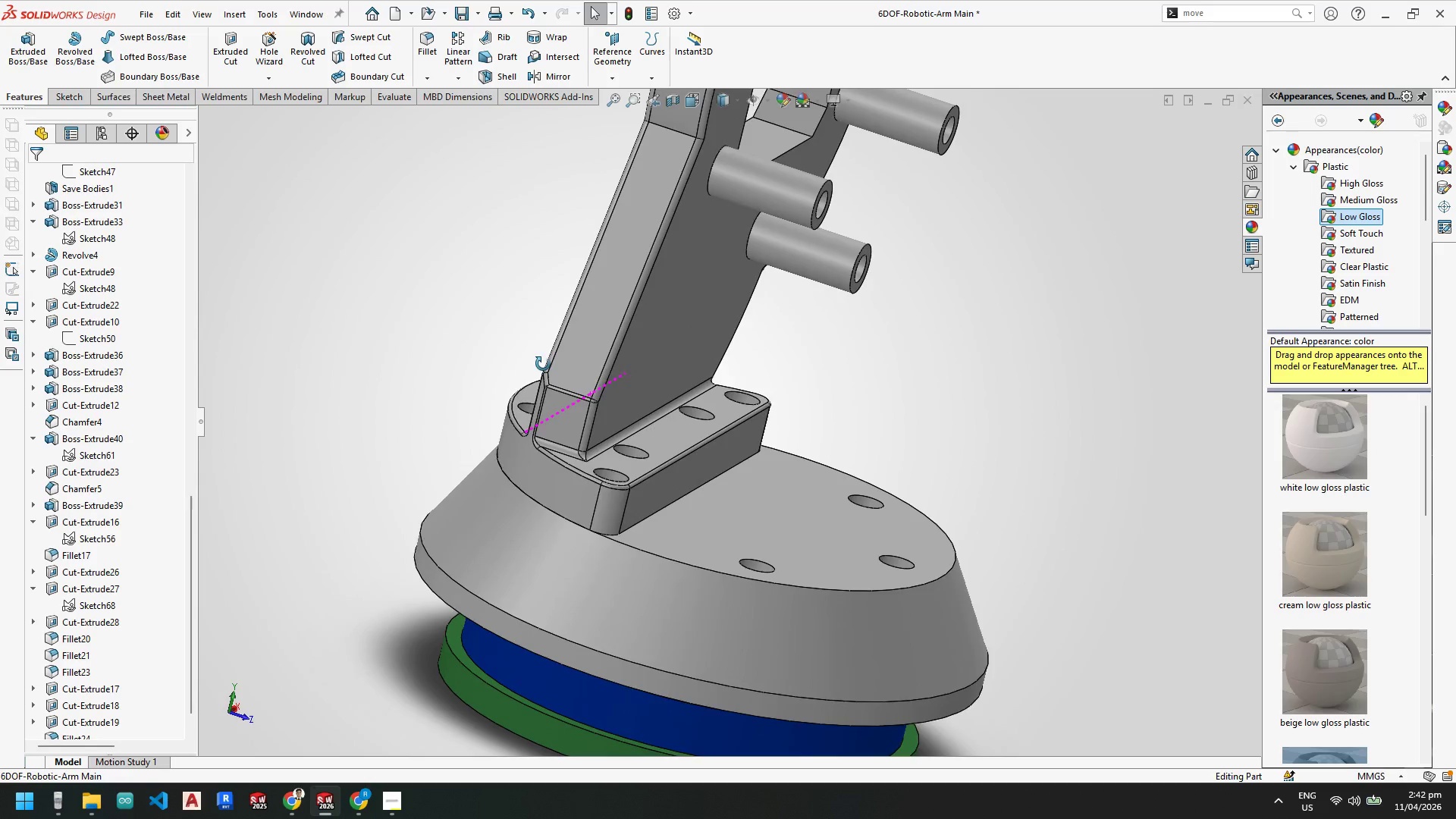 
key(Control+S)
 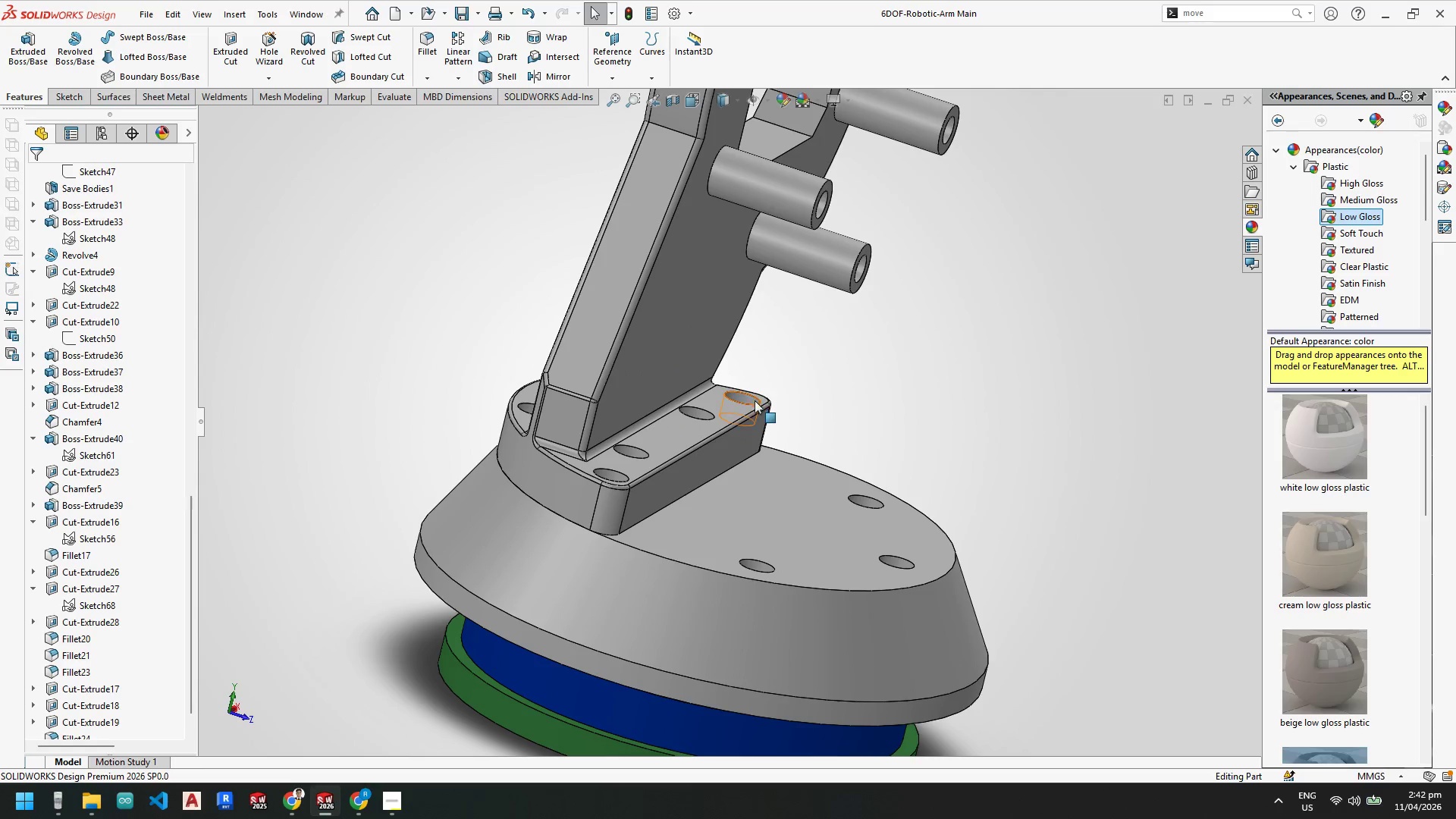 
scroll: coordinate [759, 409], scroll_direction: up, amount: 3.0
 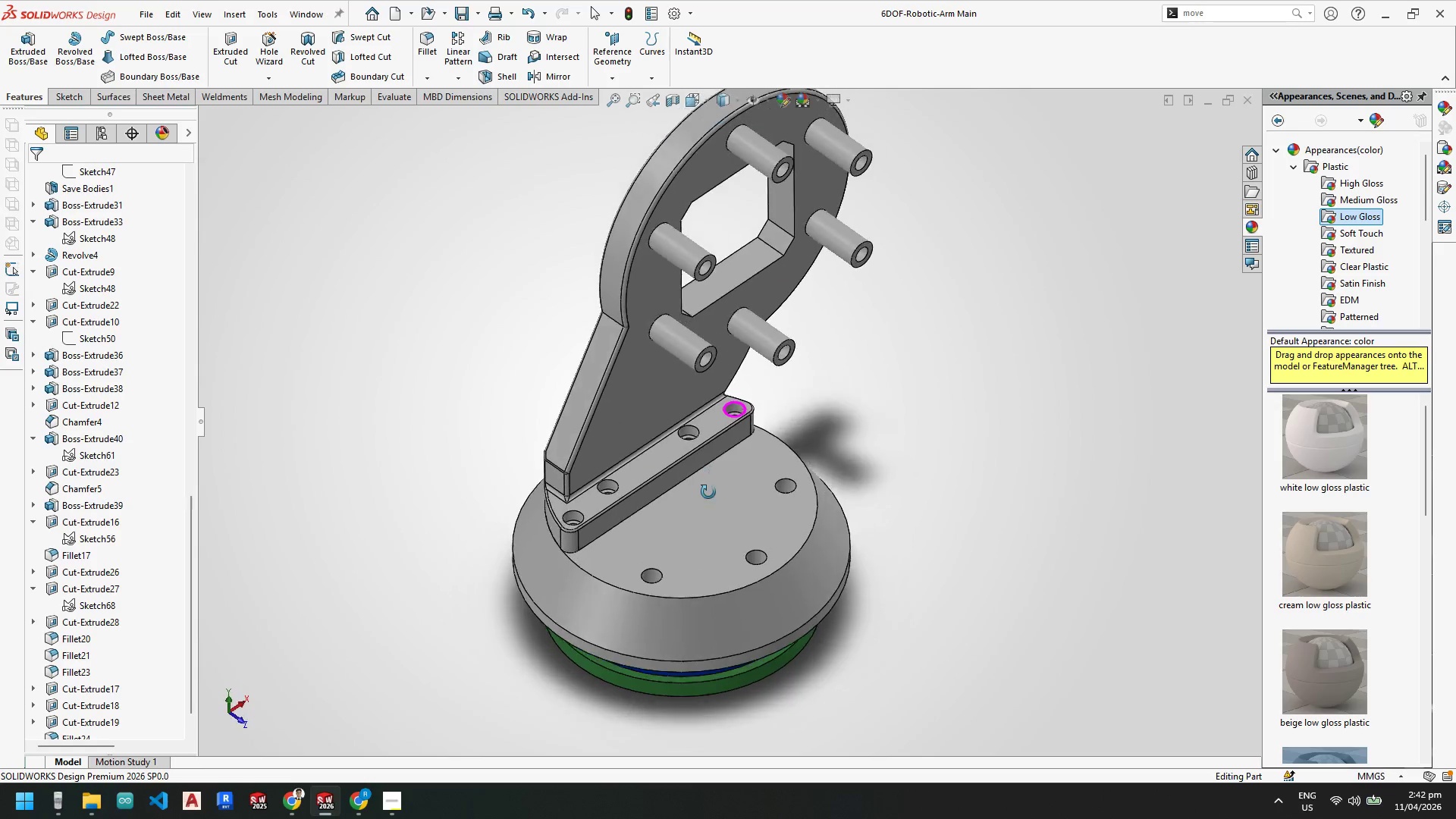 
scroll: coordinate [683, 488], scroll_direction: down, amount: 6.0
 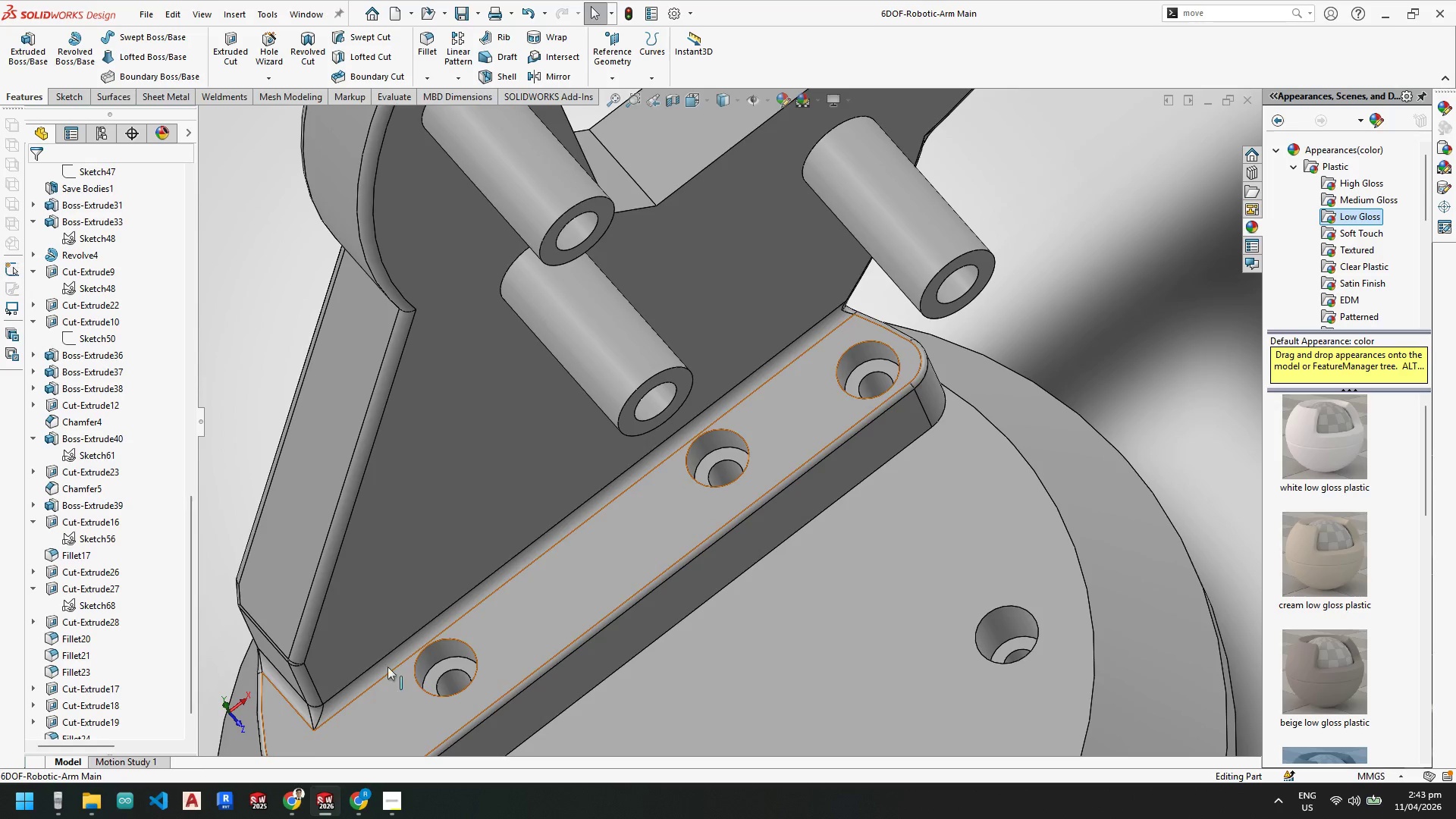 
scroll: coordinate [783, 473], scroll_direction: up, amount: 2.0
 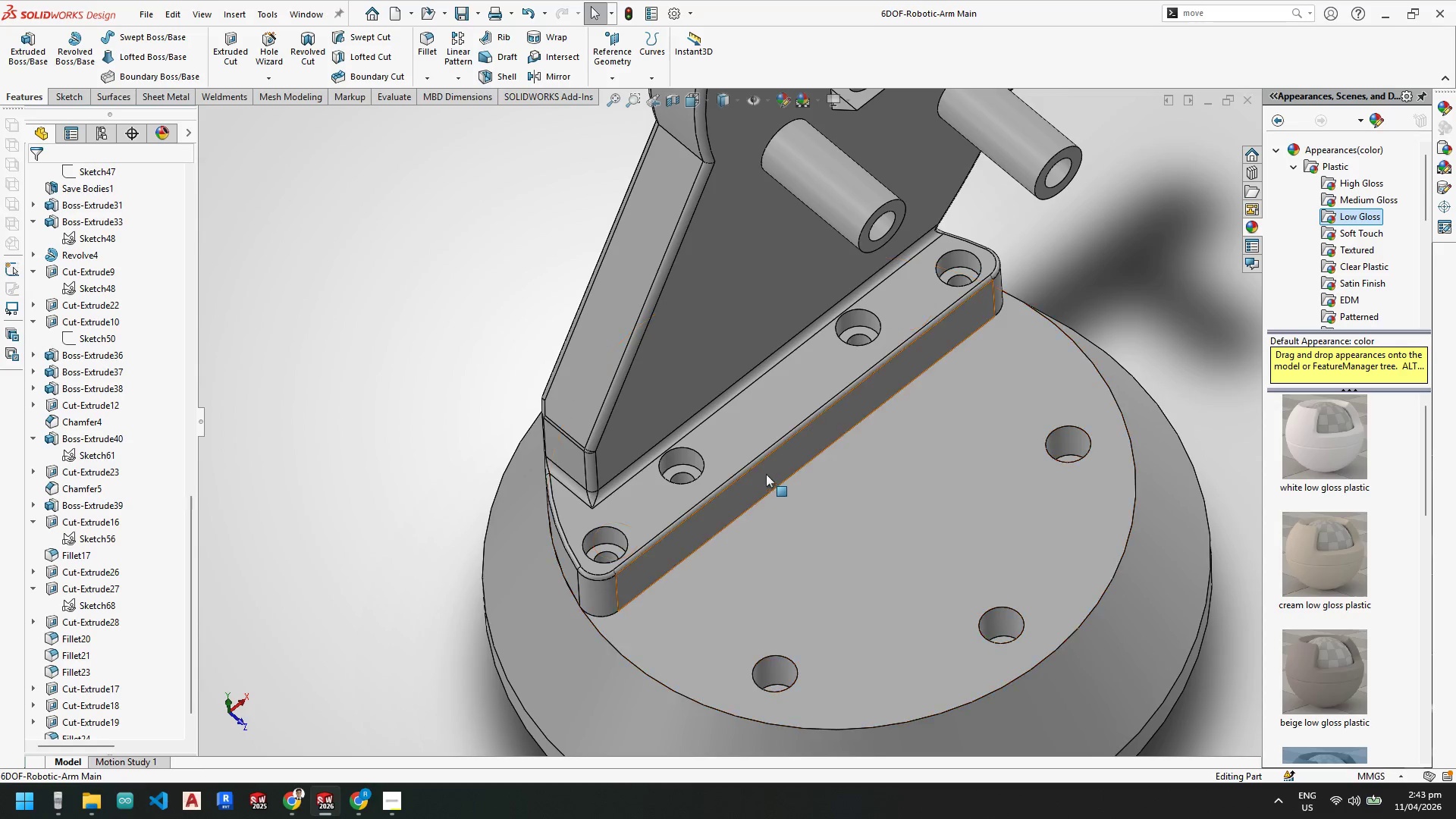 
scroll: coordinate [115, 634], scroll_direction: down, amount: 4.0
 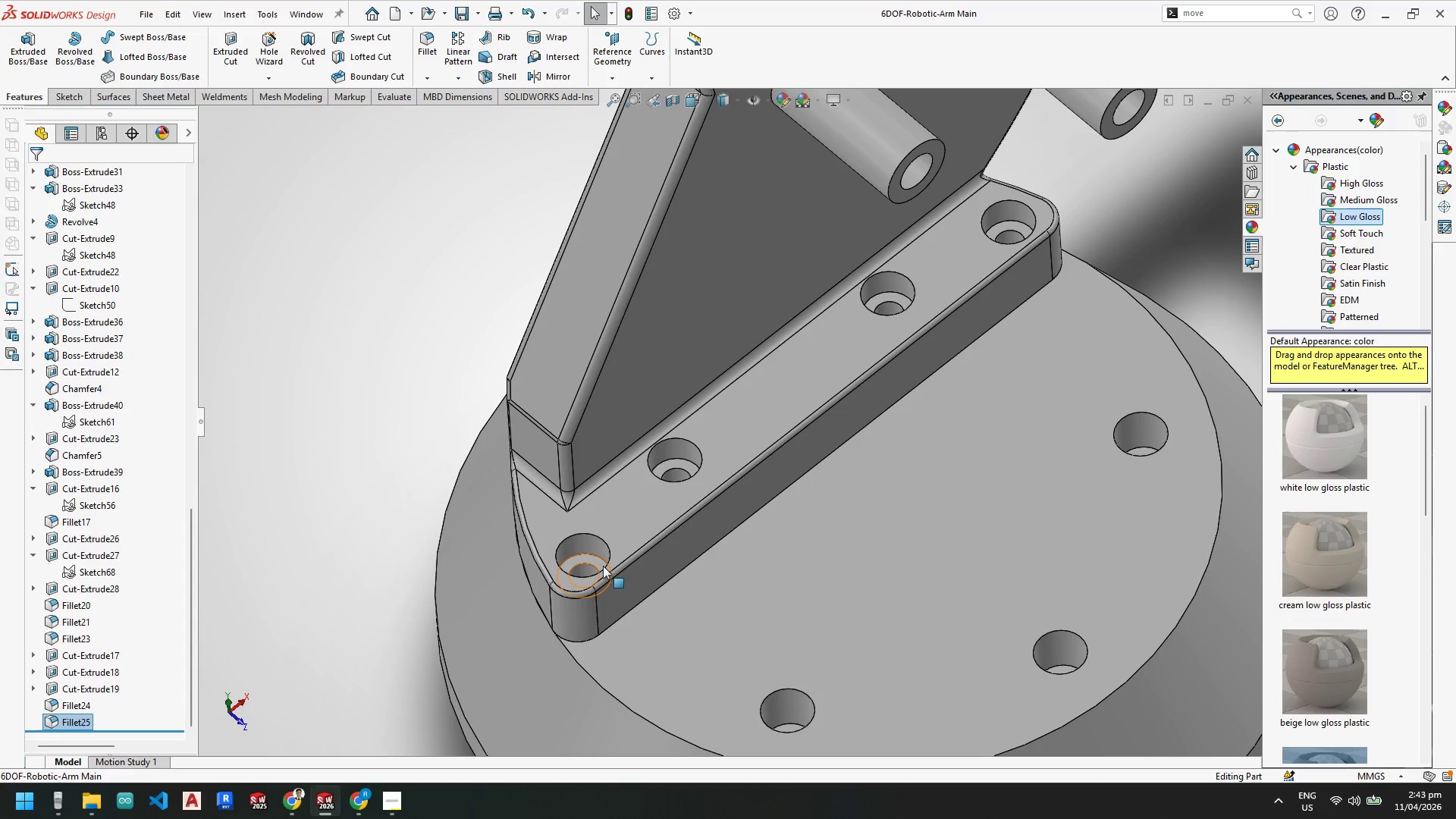 
scroll: coordinate [615, 560], scroll_direction: up, amount: 2.0
 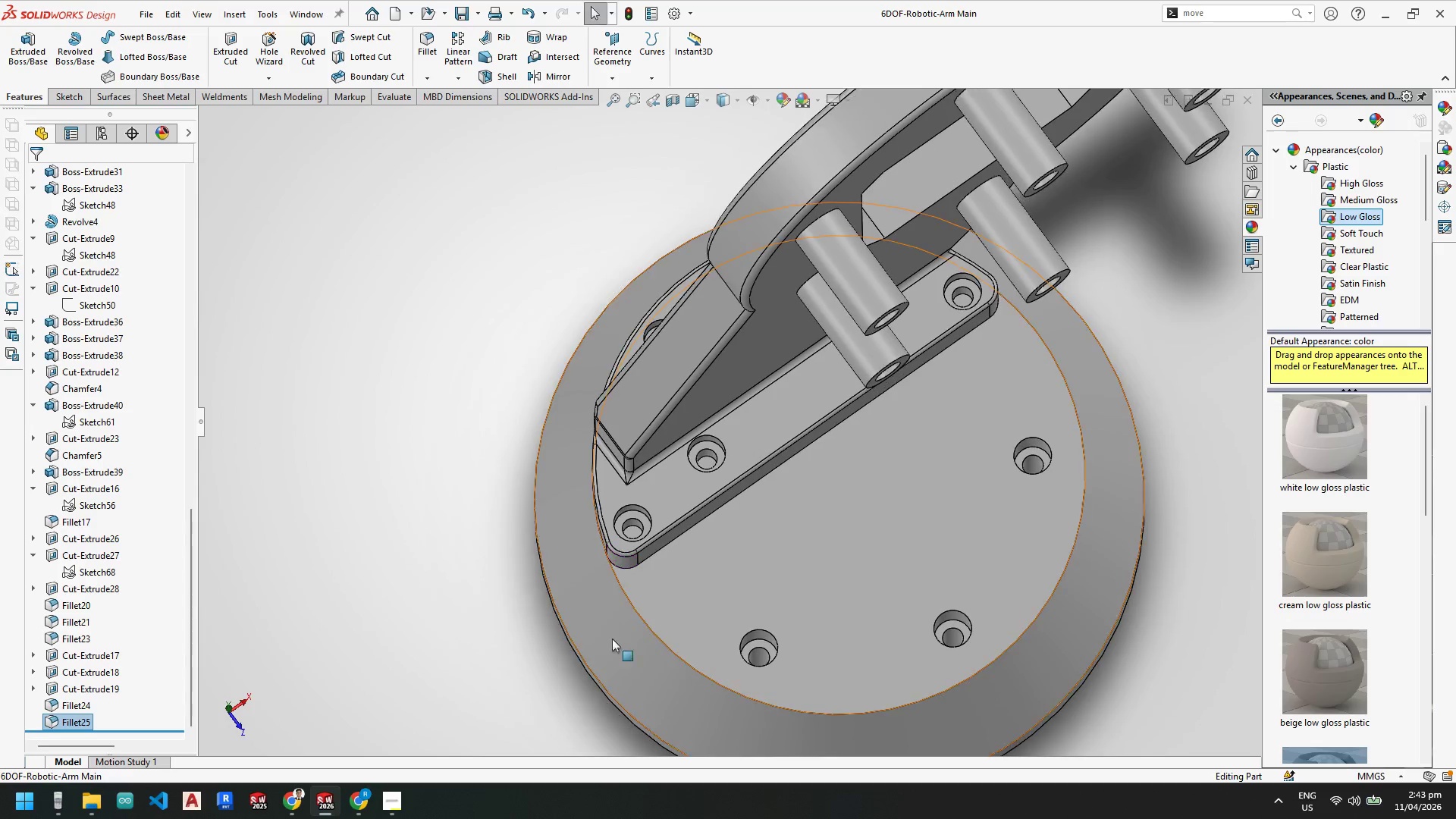 
scroll: coordinate [632, 519], scroll_direction: down, amount: 4.0
 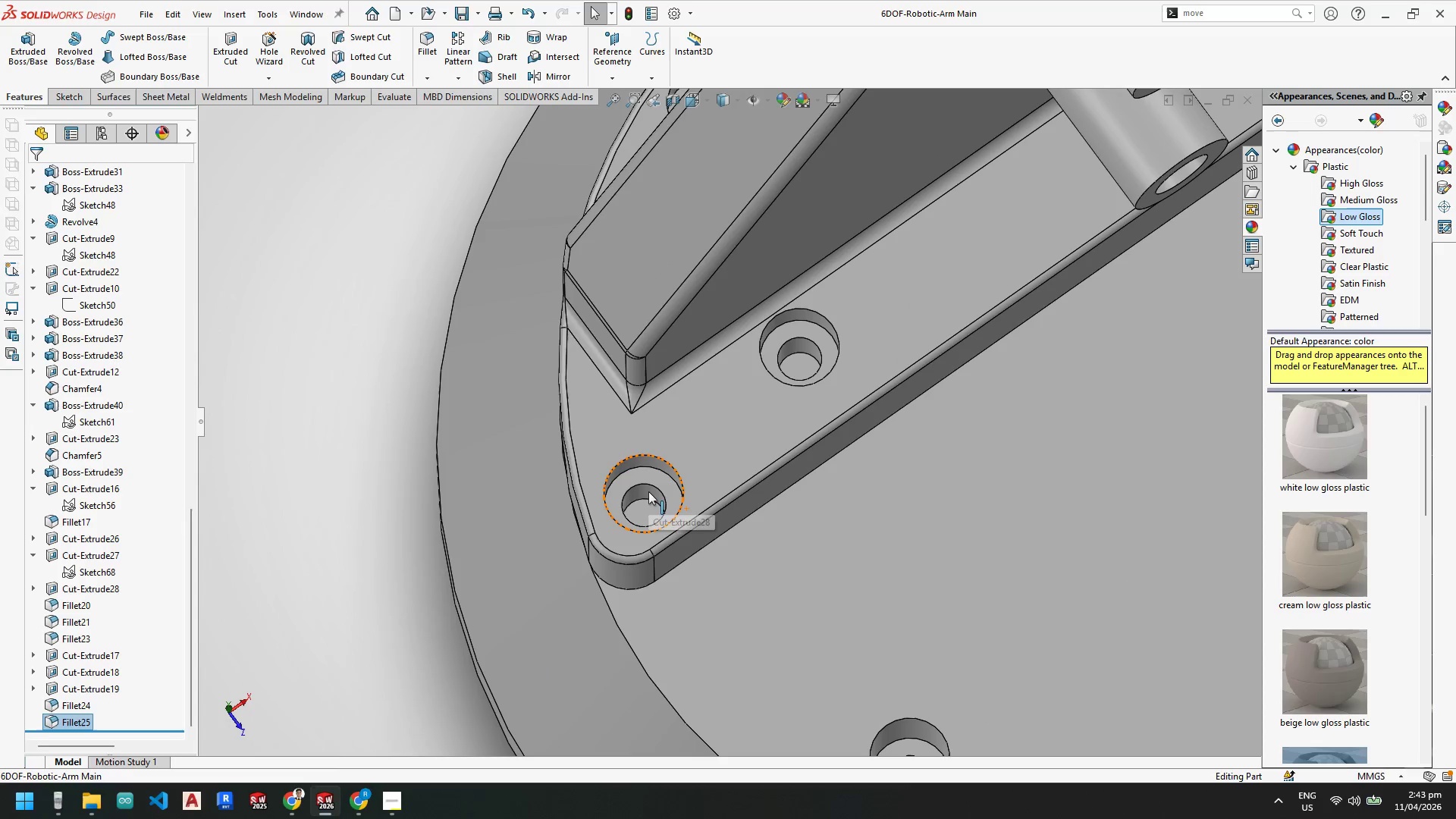 
left_click([648, 491])
 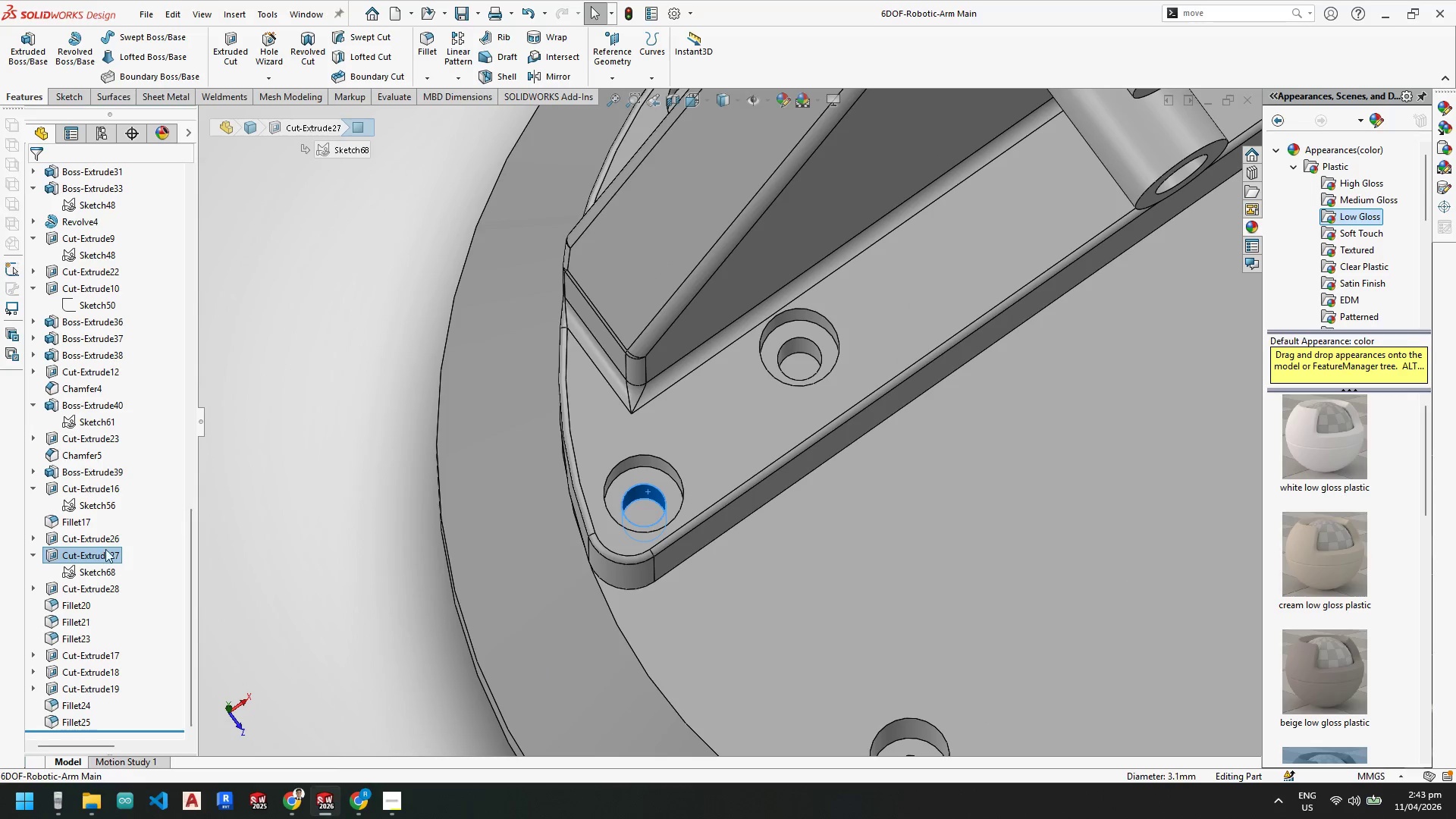 
left_click([102, 554])
 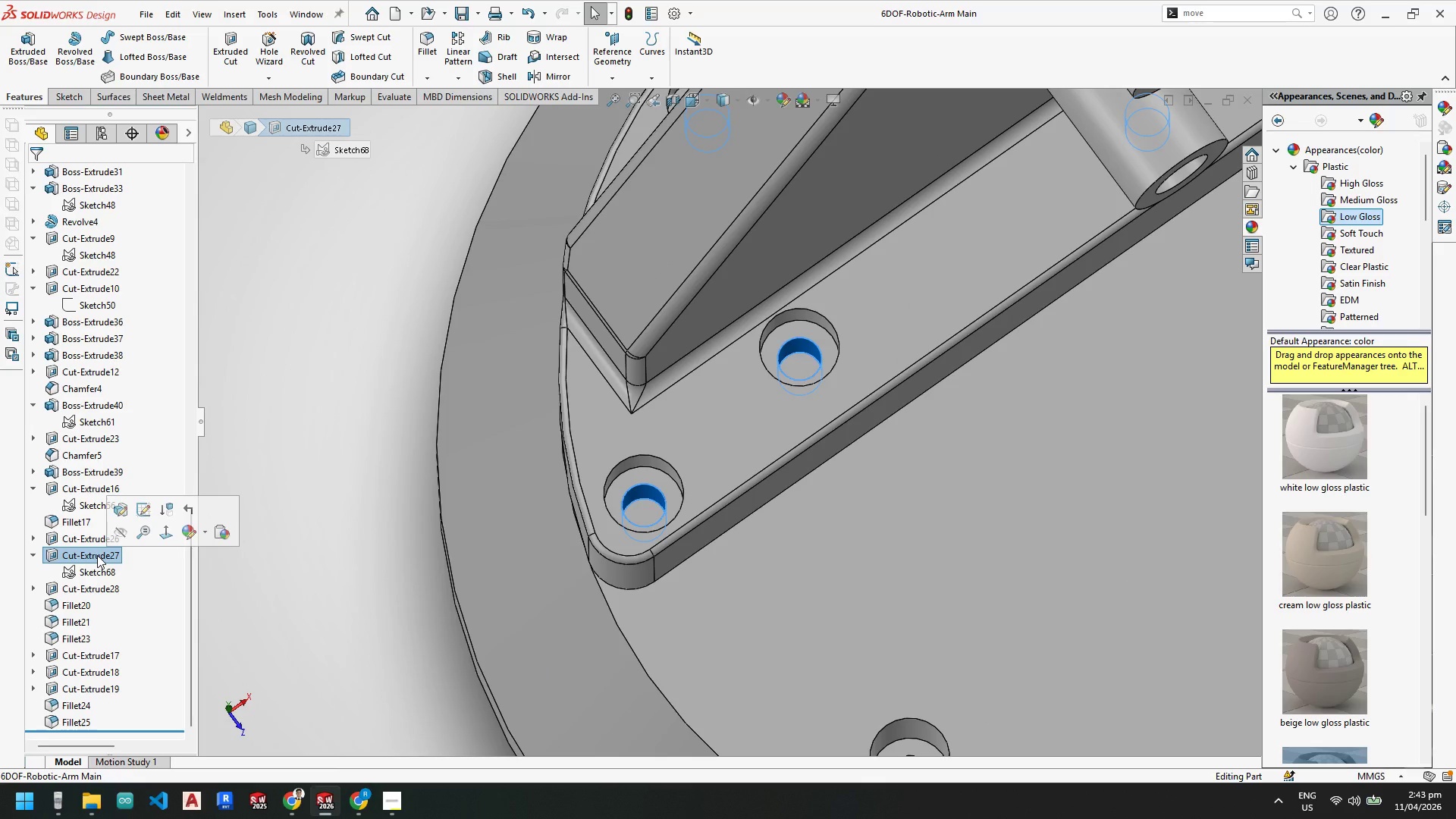 
wait(6.53)
 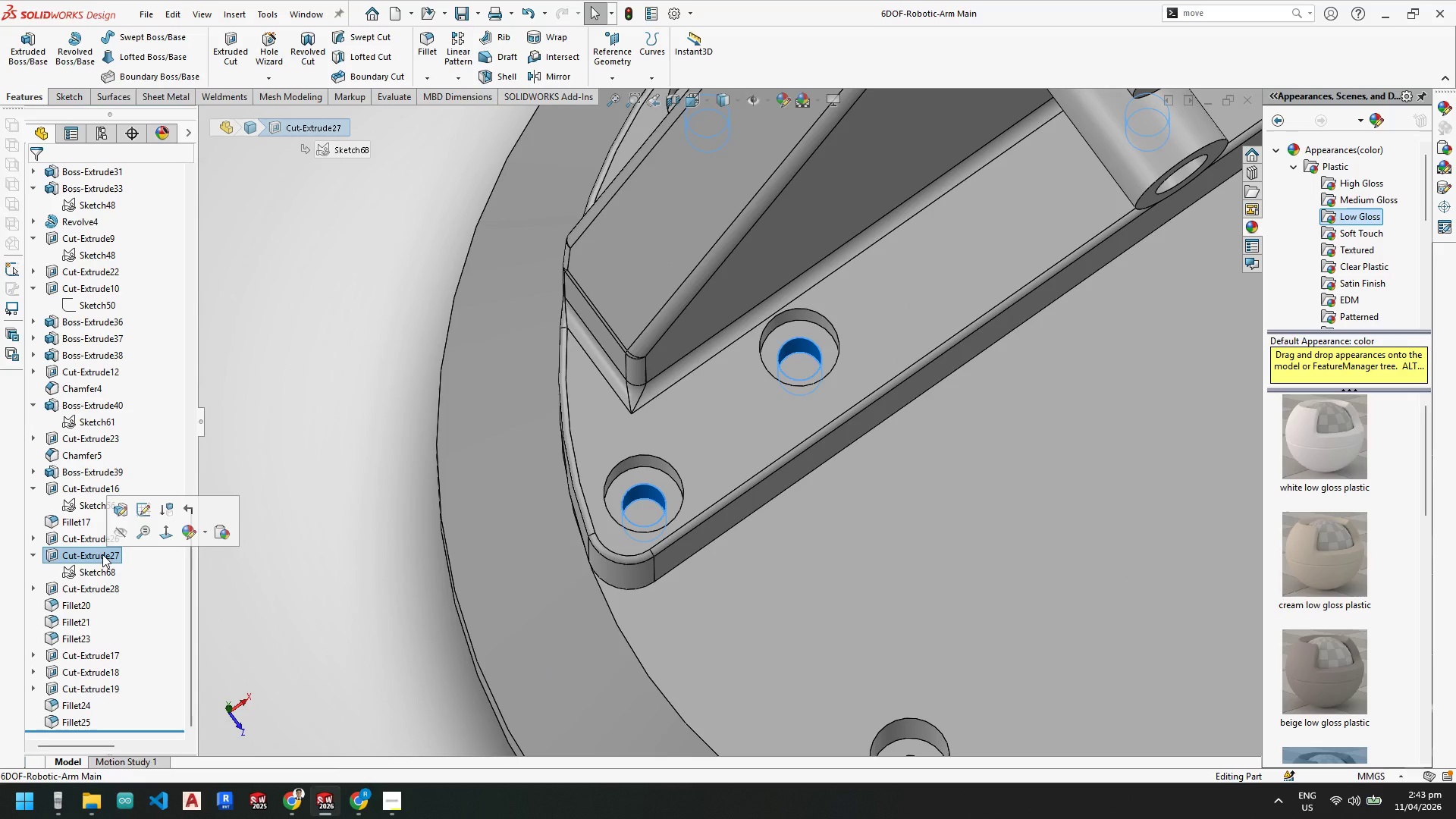 
scroll: coordinate [704, 604], scroll_direction: up, amount: 5.0
 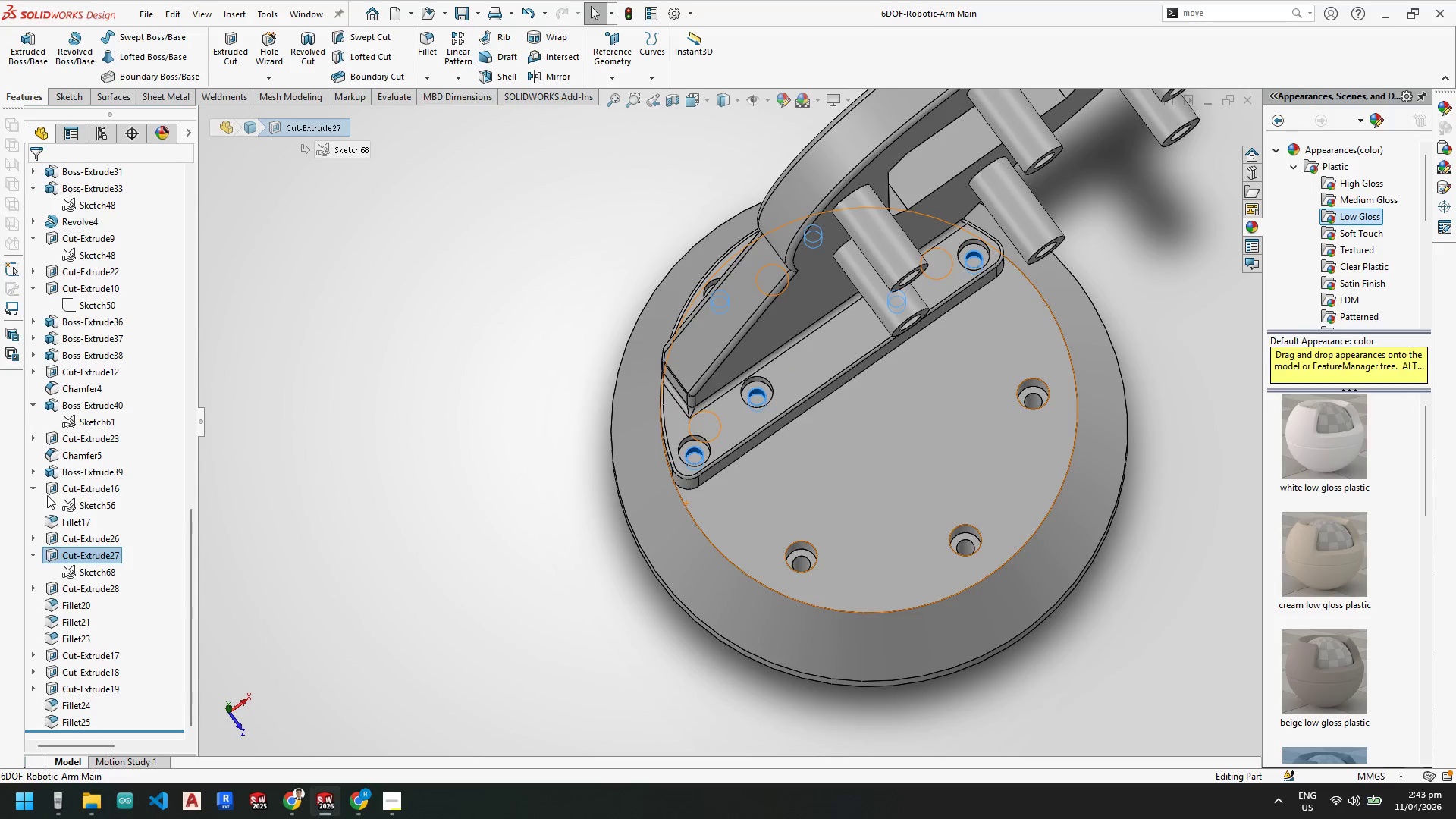 
left_click([31, 488])
 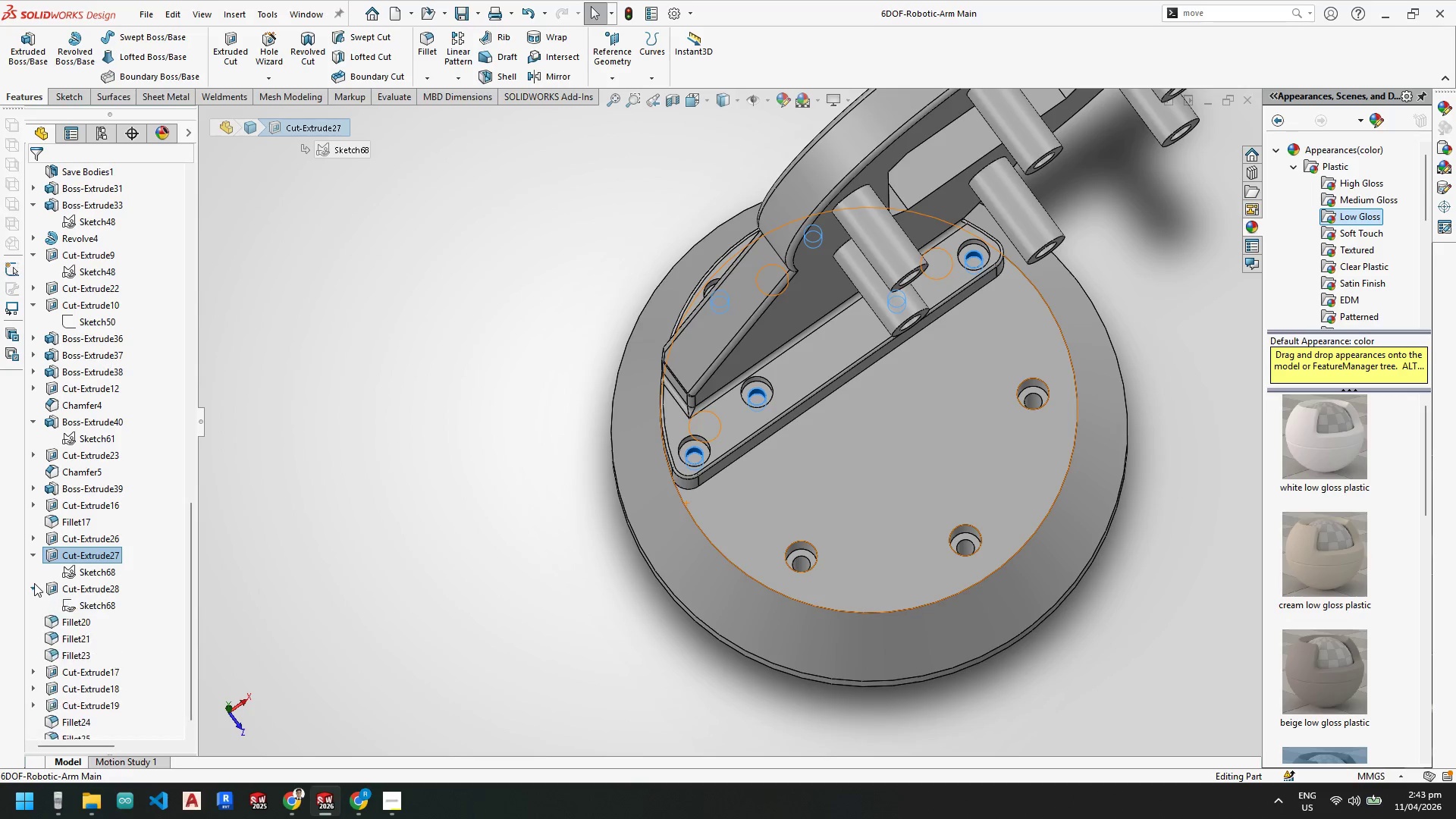 
double_click([34, 583])
 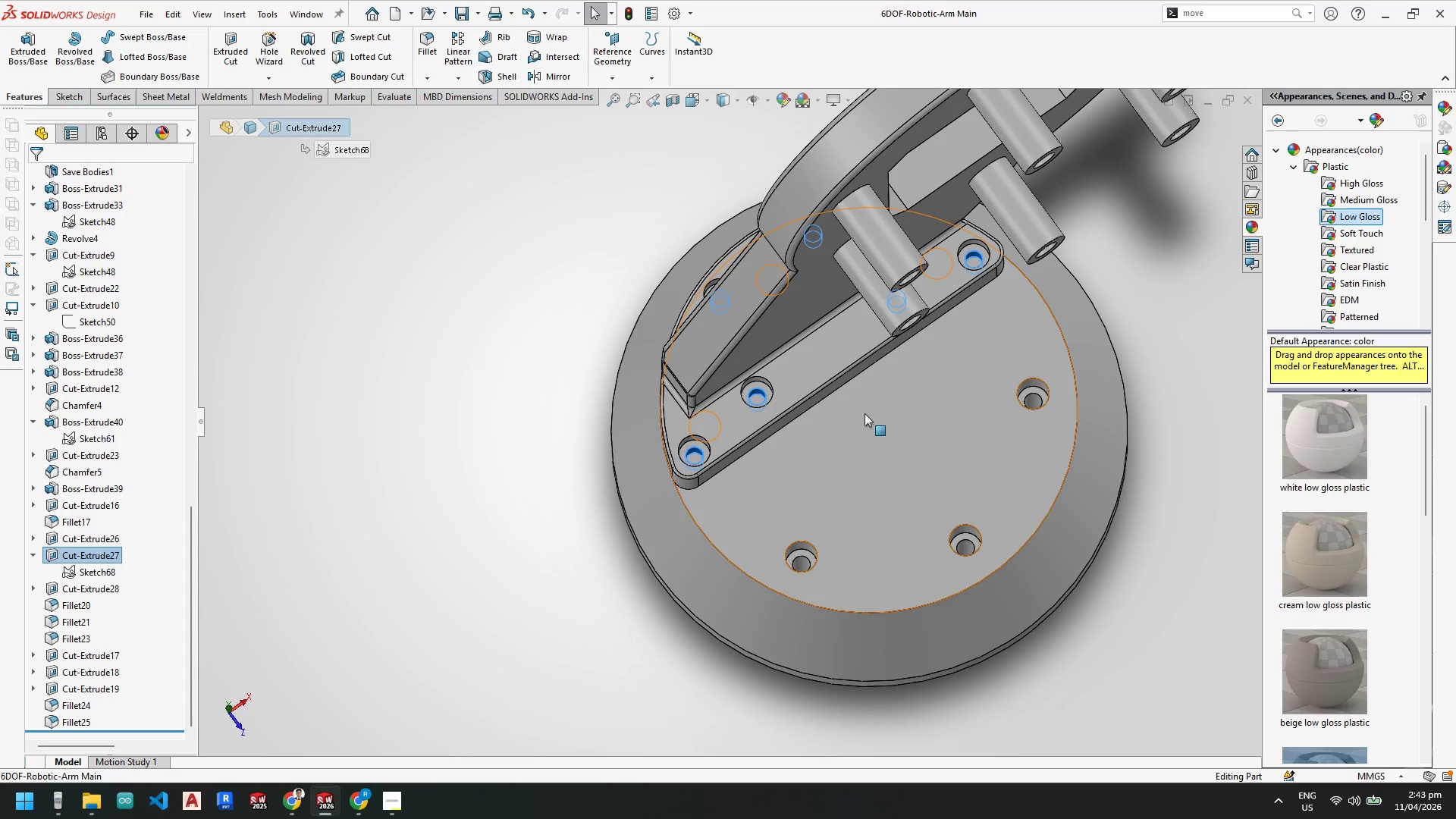 
scroll: coordinate [826, 416], scroll_direction: none, amount: 0.0
 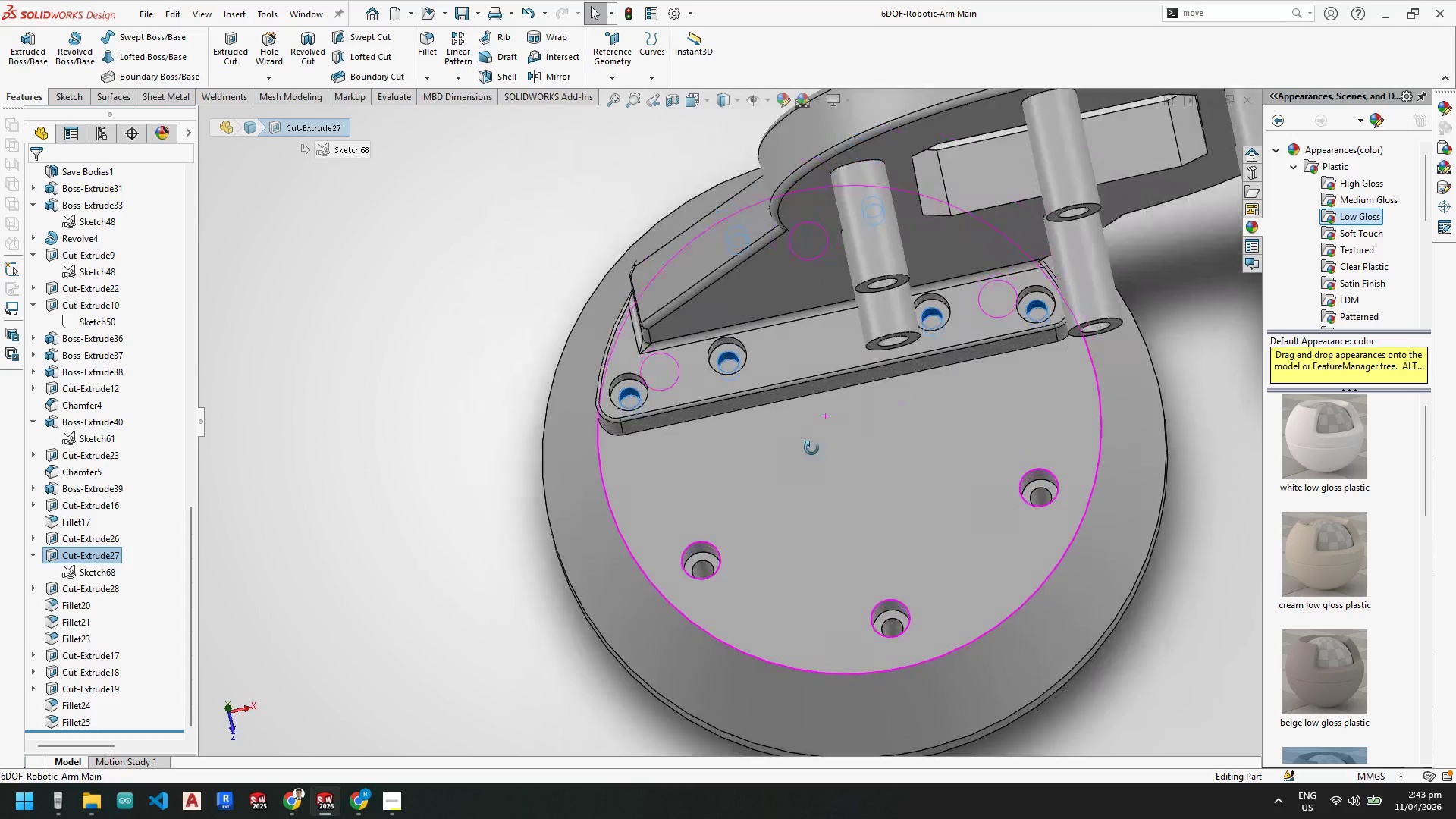 
scroll: coordinate [878, 525], scroll_direction: up, amount: 9.0
 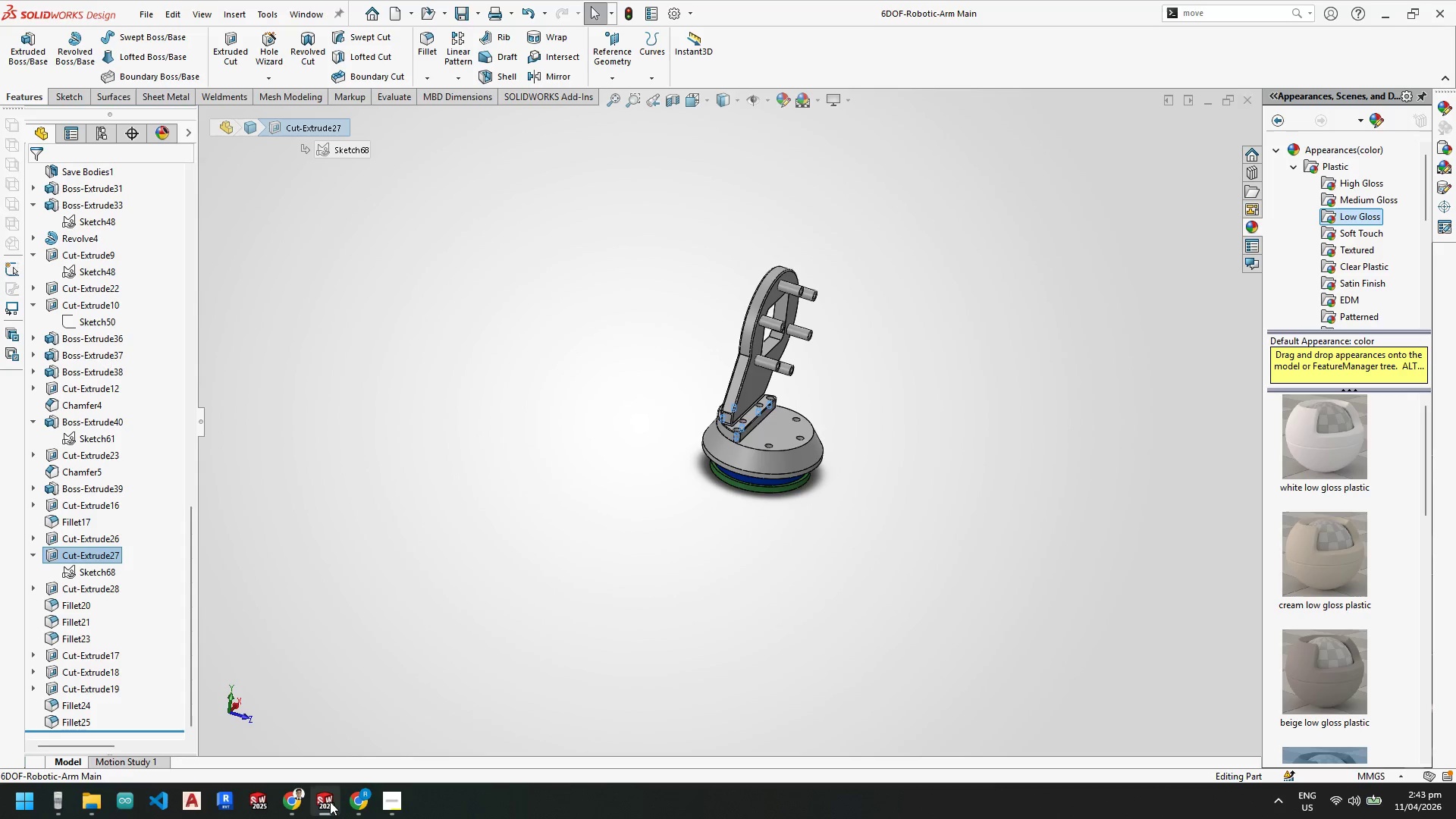 
left_click([158, 717])
 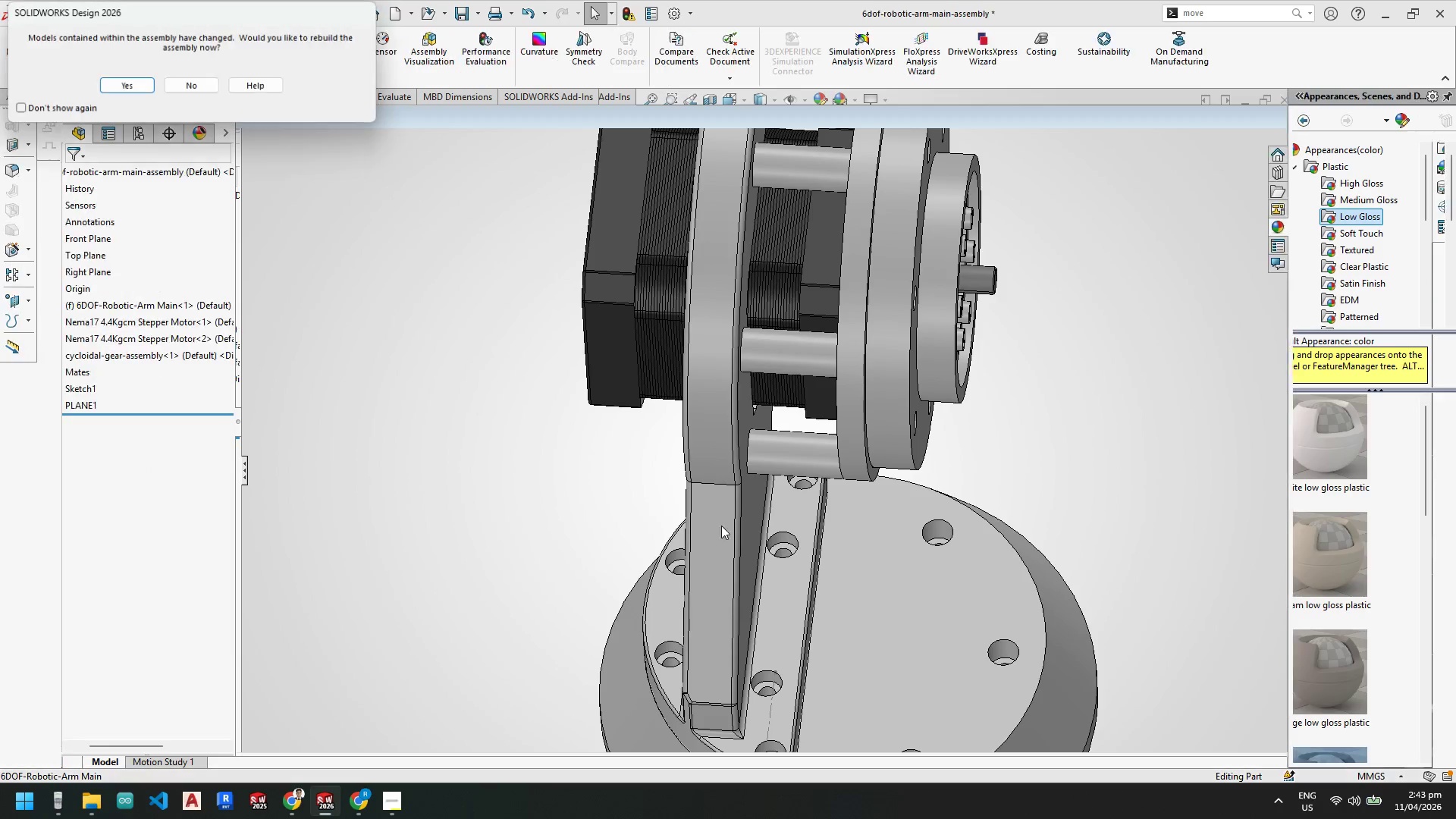 
scroll: coordinate [786, 566], scroll_direction: up, amount: 3.0
 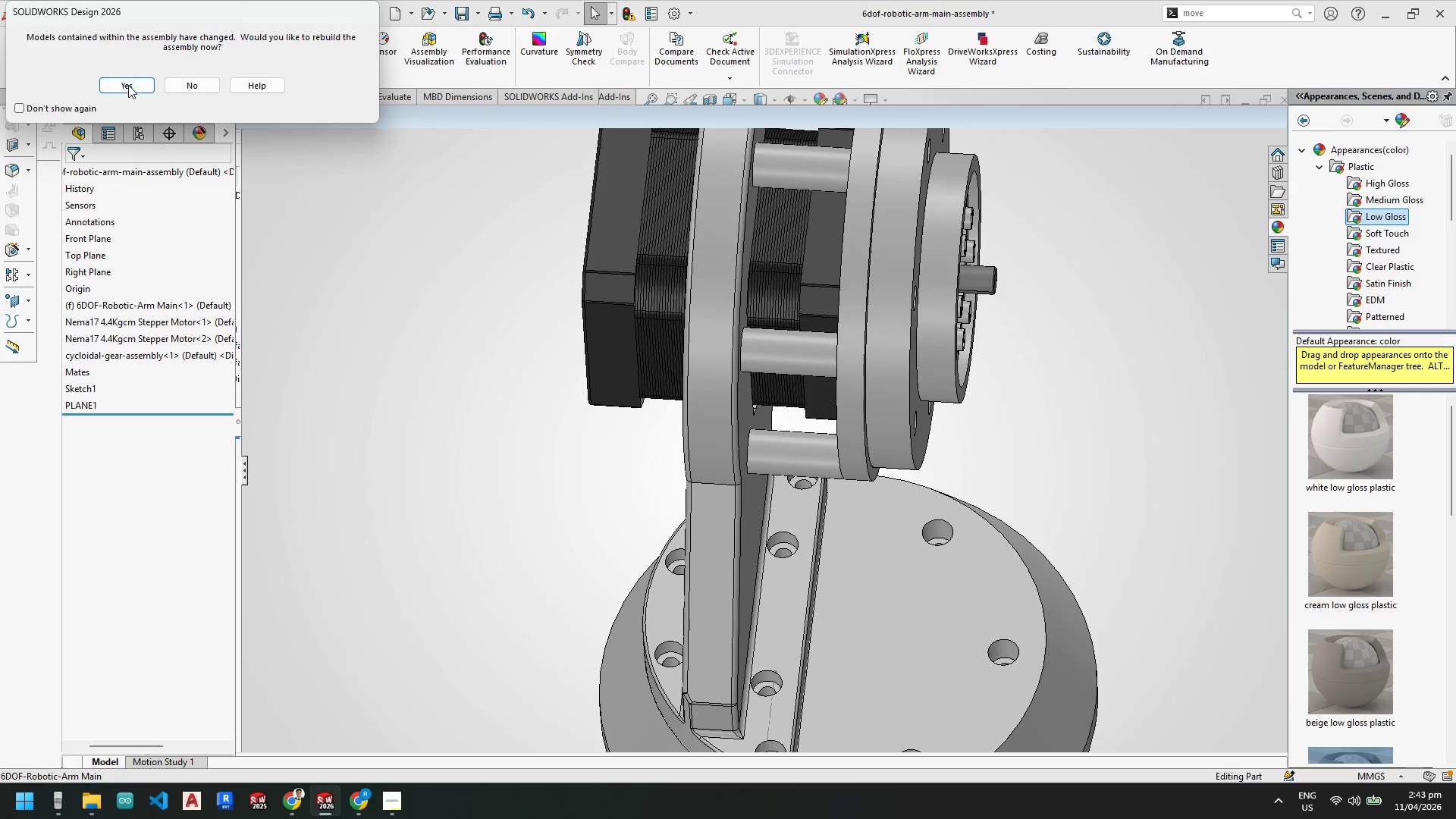 
left_click([124, 85])
 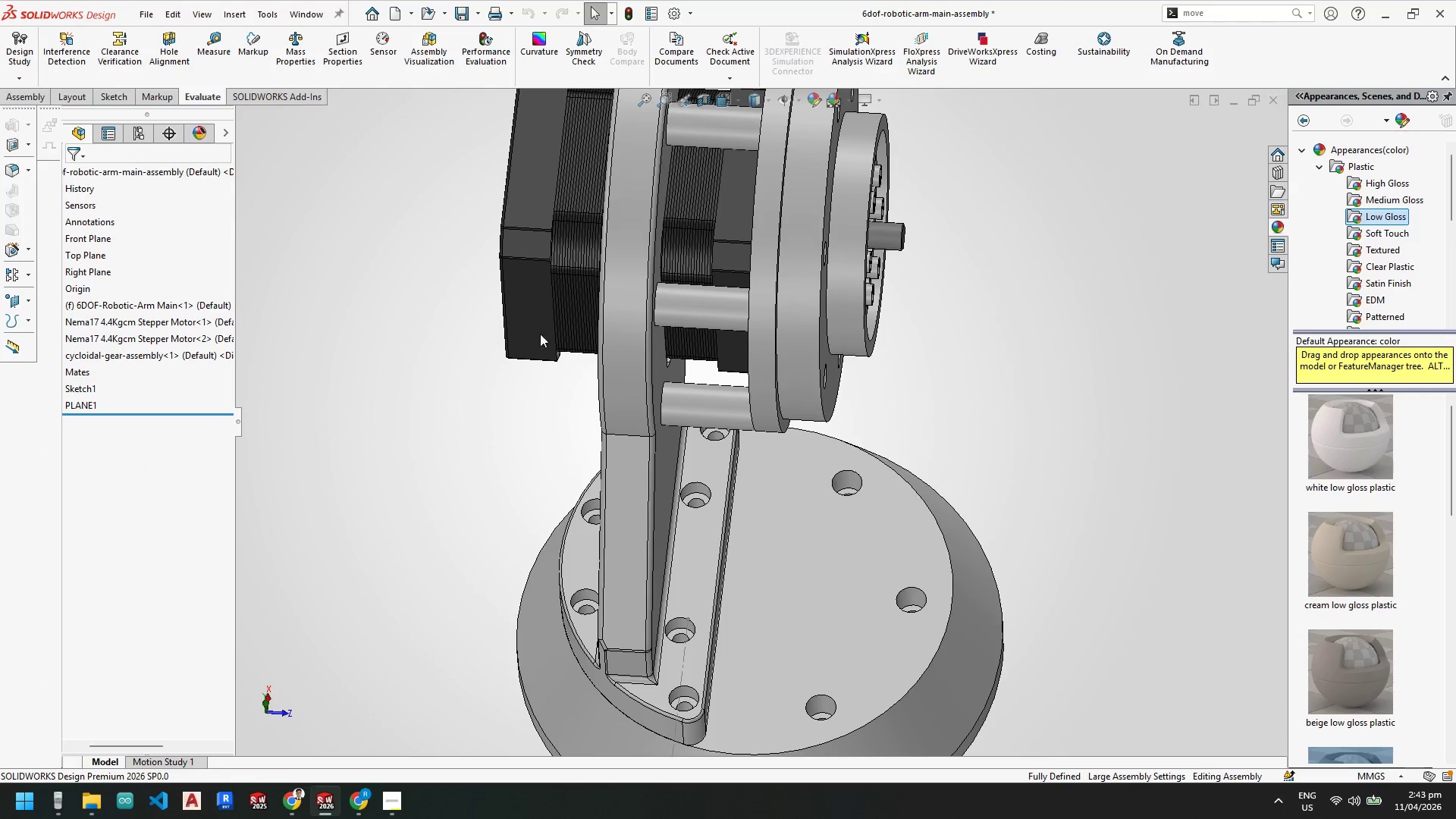 
scroll: coordinate [135, 303], scroll_direction: up, amount: 15.0
 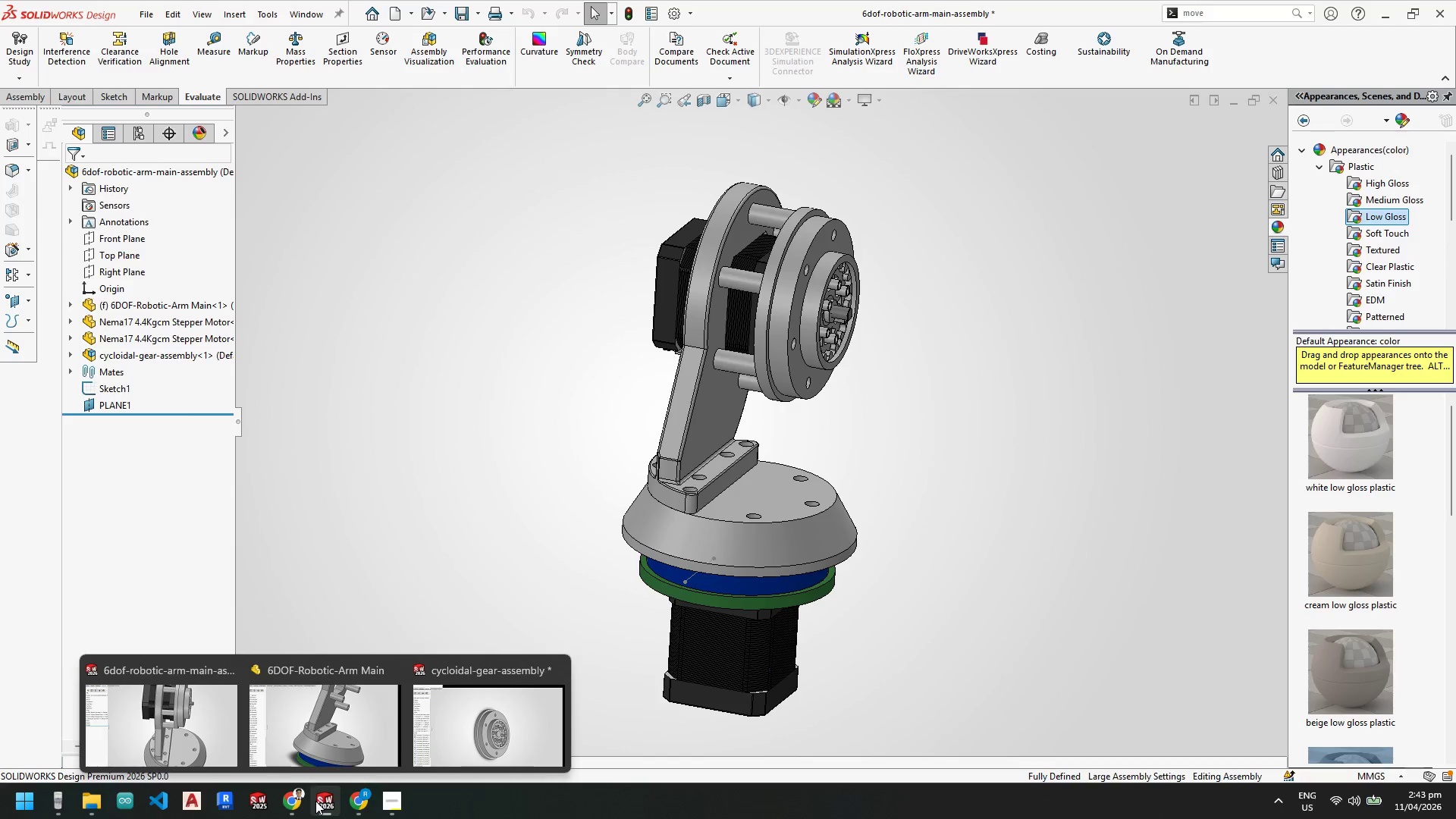 
left_click([162, 727])
 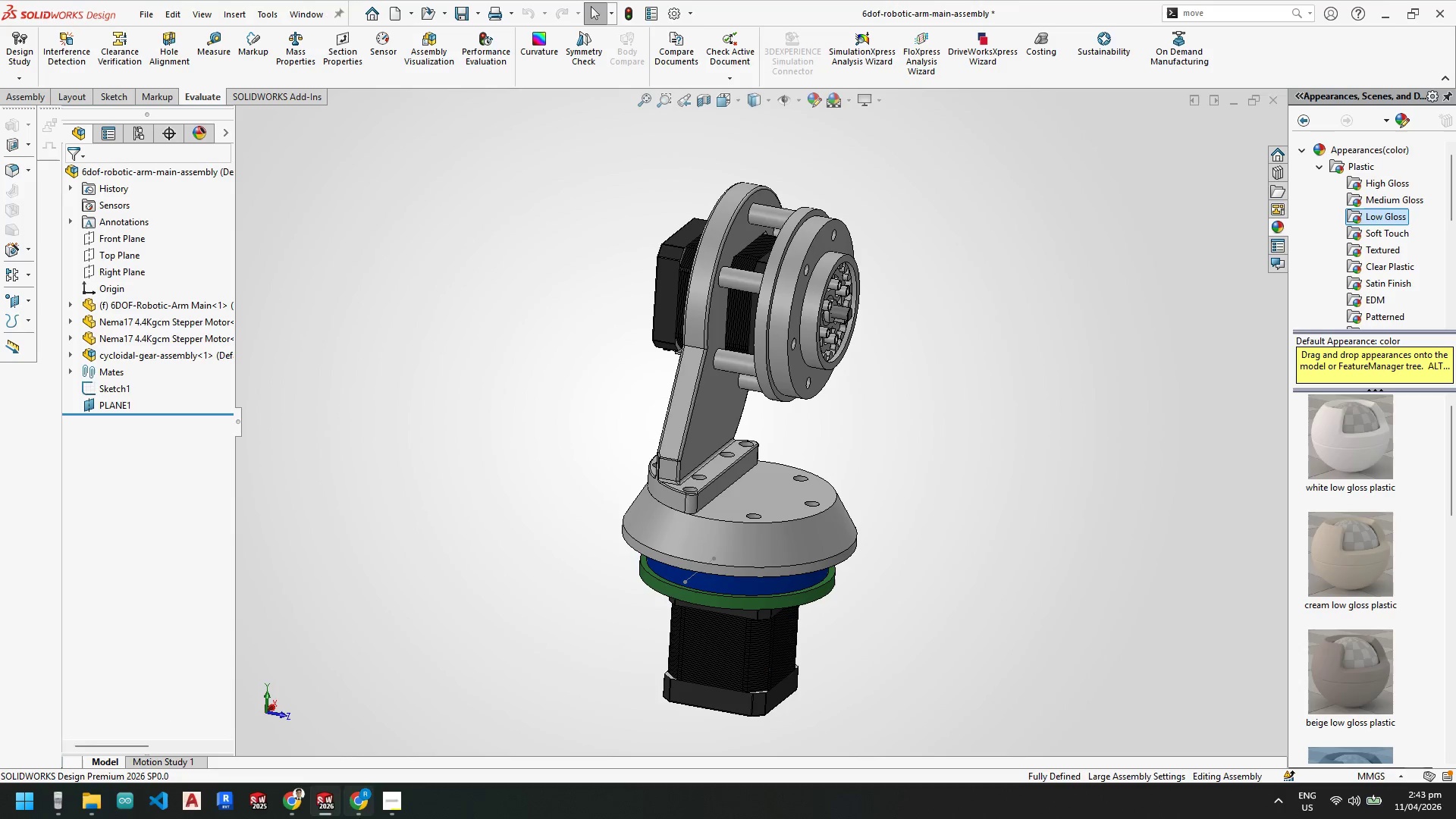 
left_click([372, 736])
 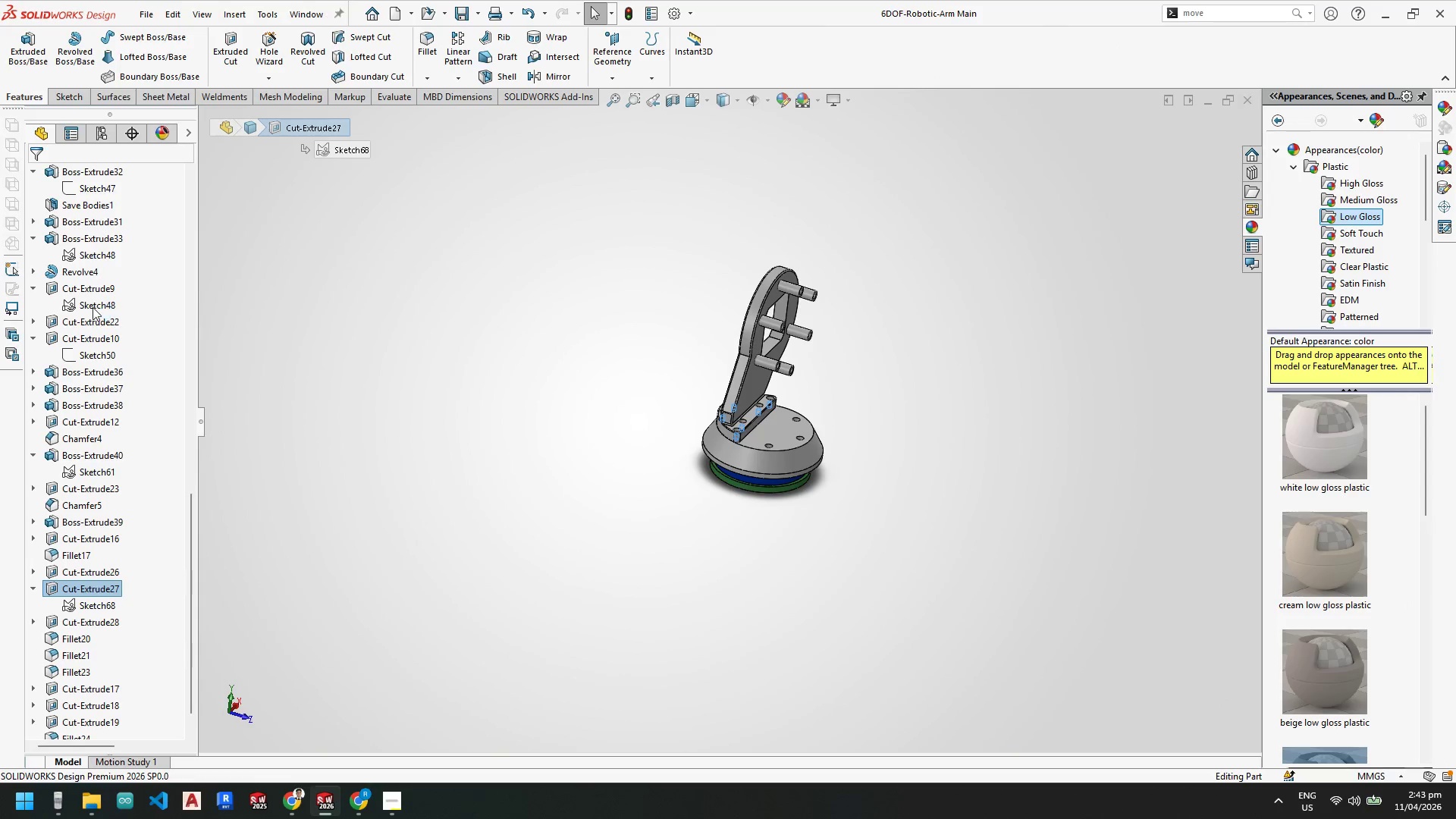 
scroll: coordinate [119, 398], scroll_direction: up, amount: 20.0
 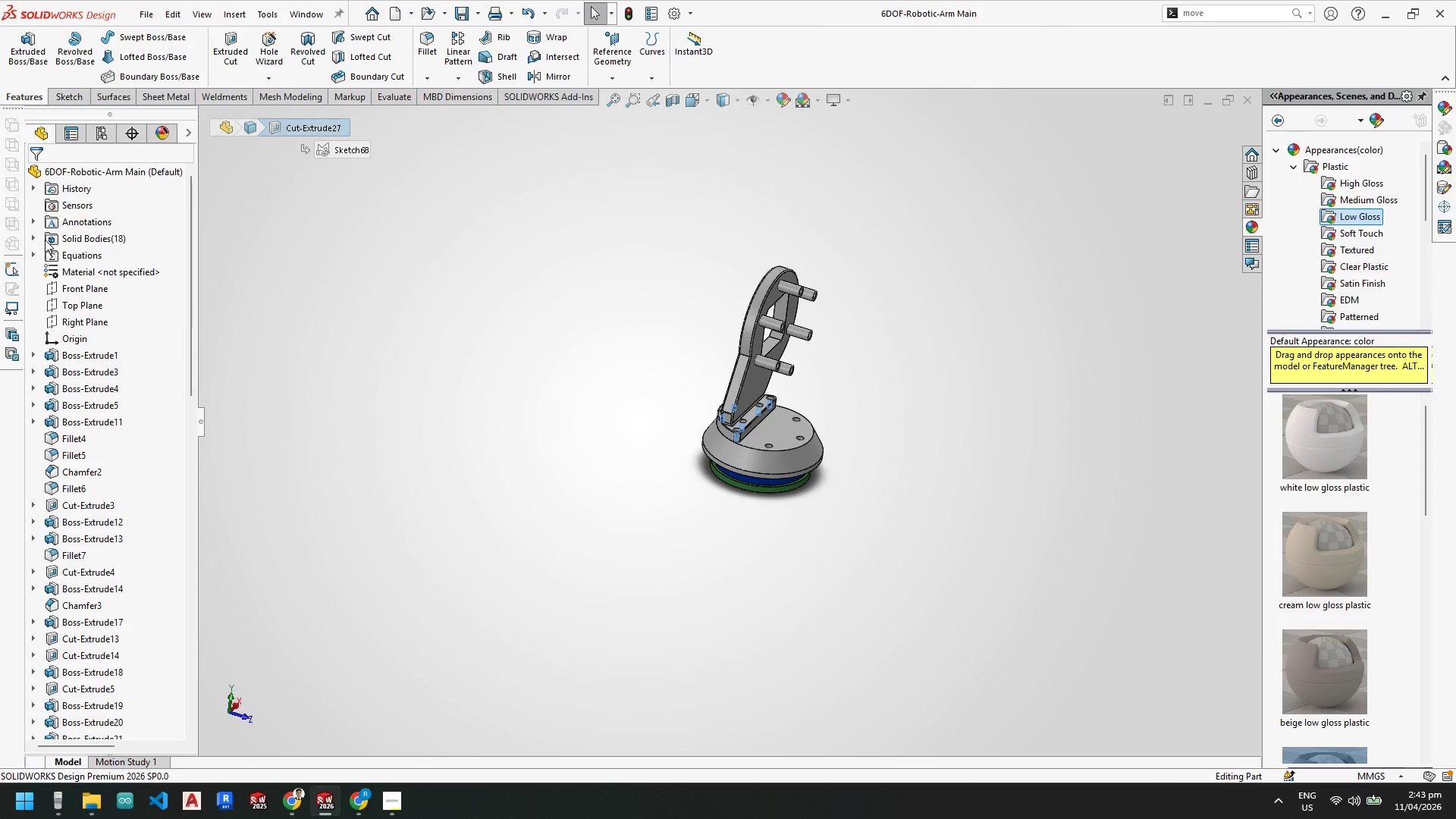 
left_click([36, 237])
 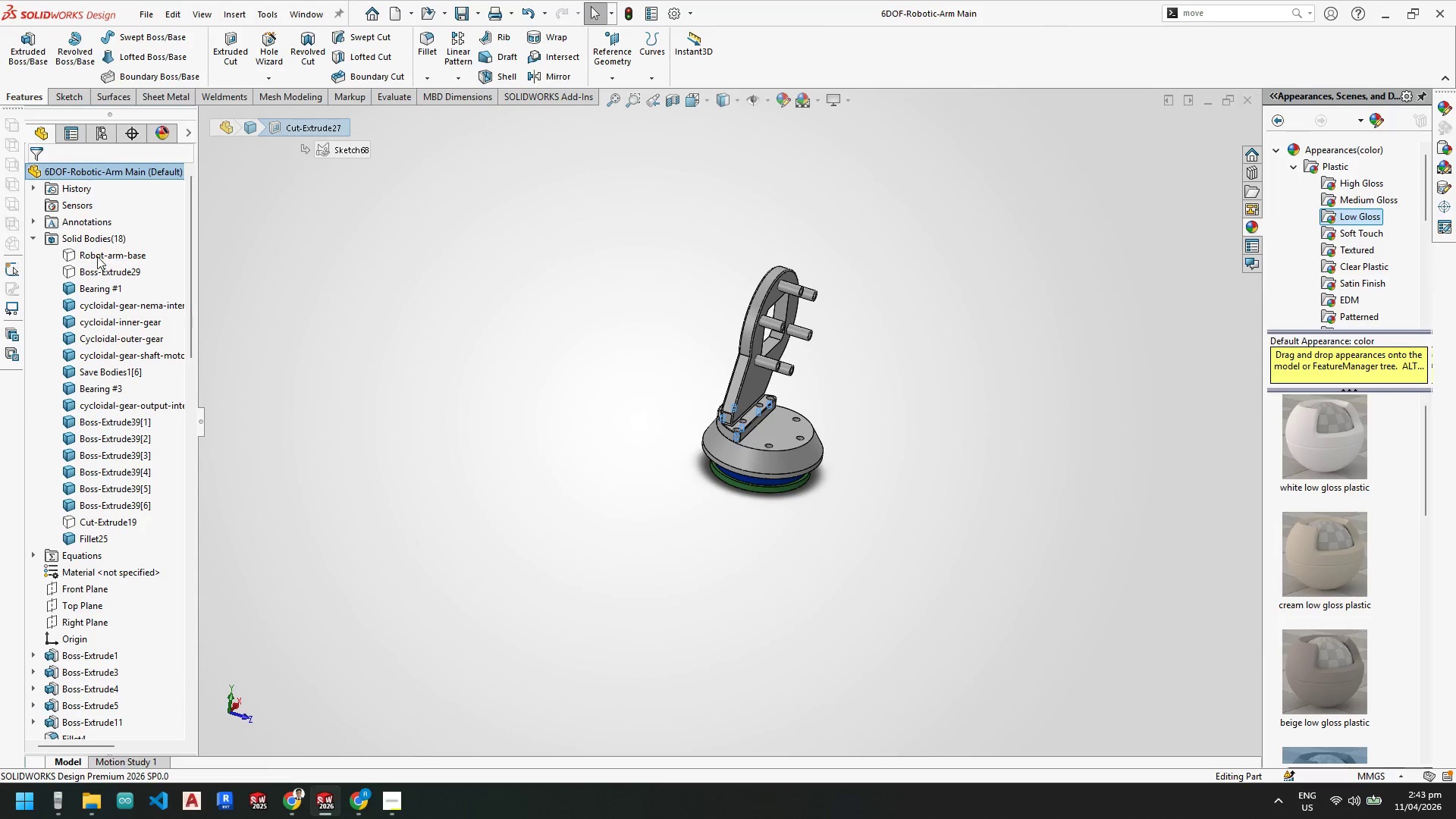 
right_click([98, 256])
 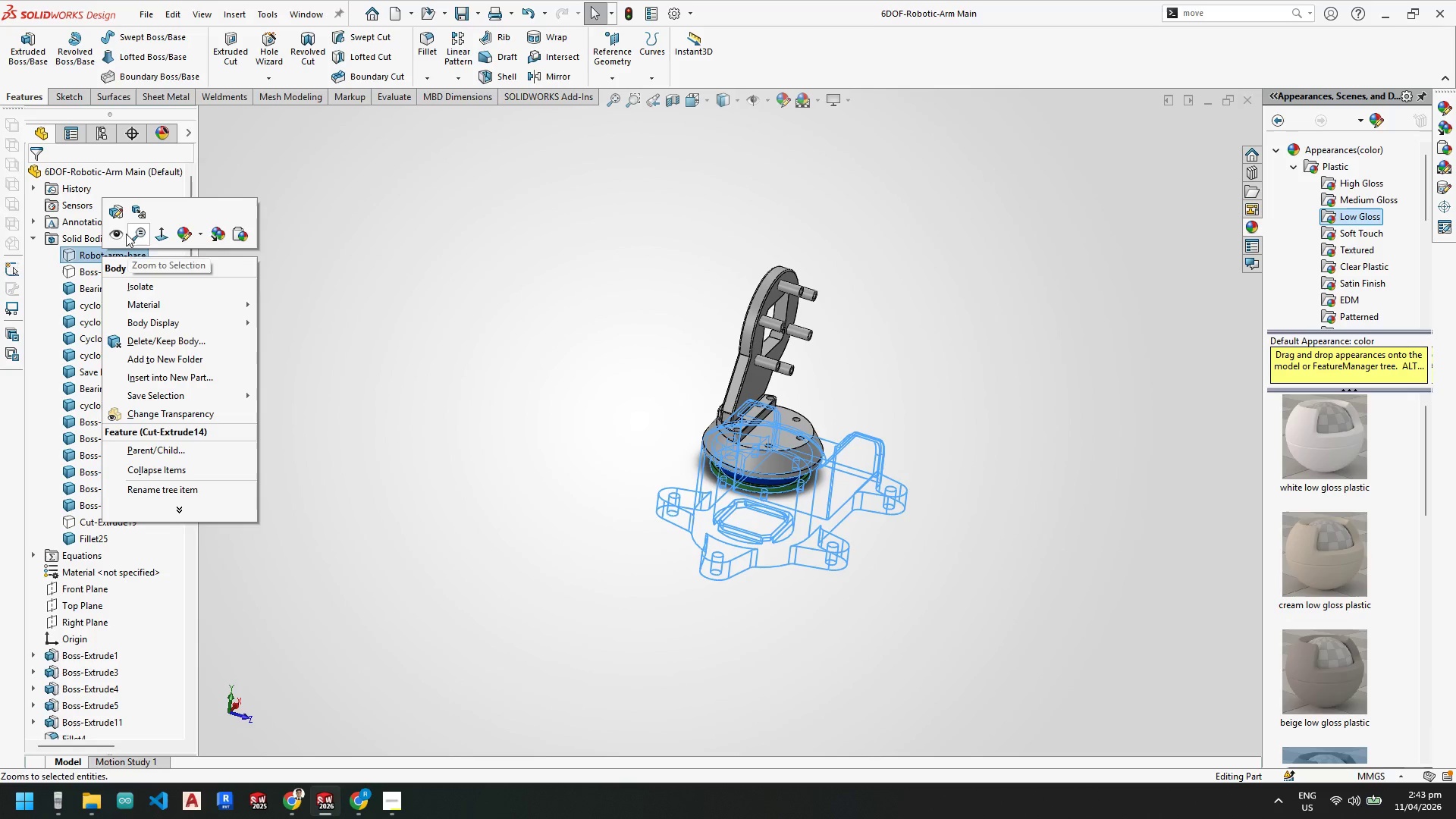 
left_click([119, 234])
 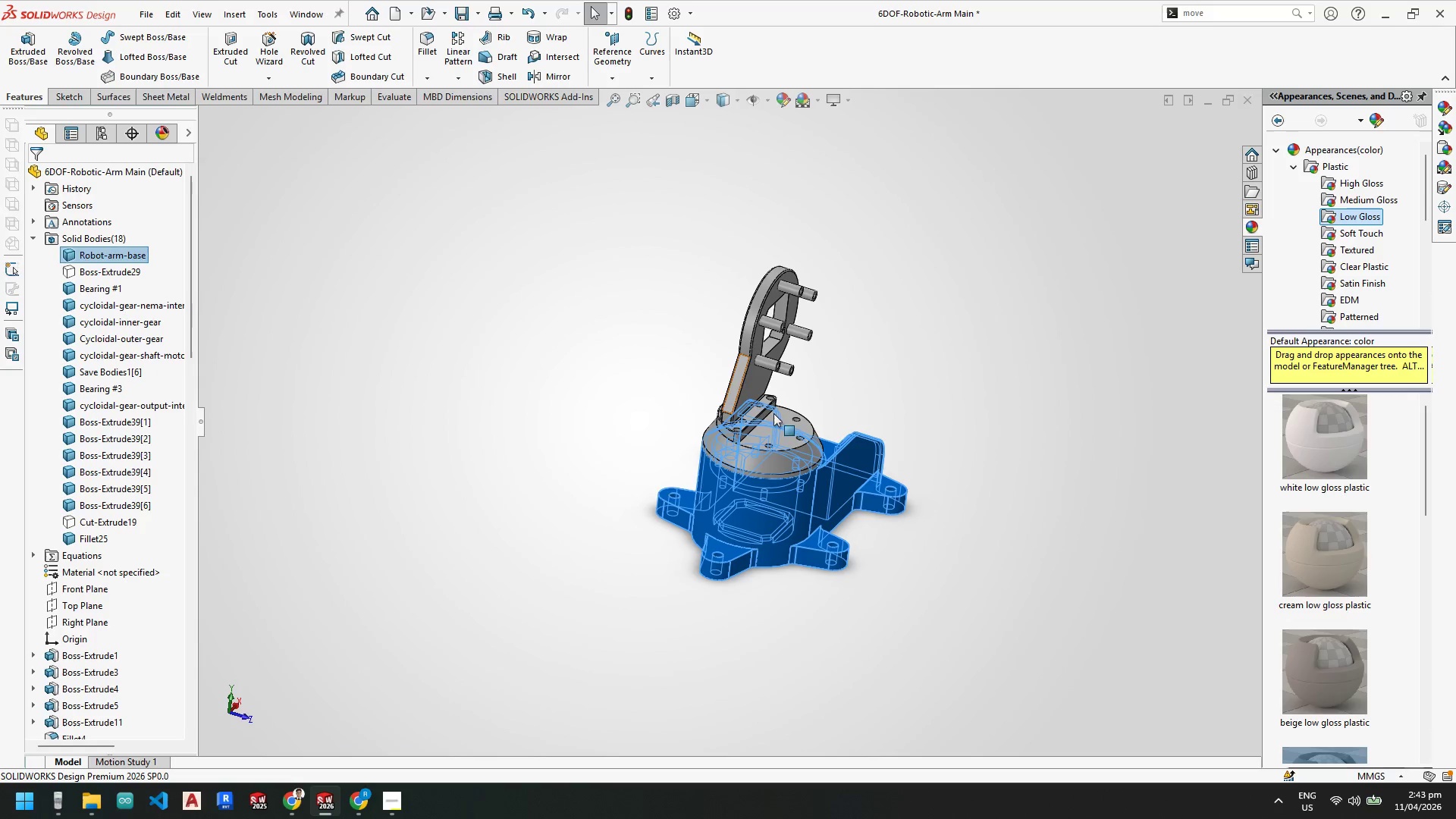 
left_click([859, 394])
 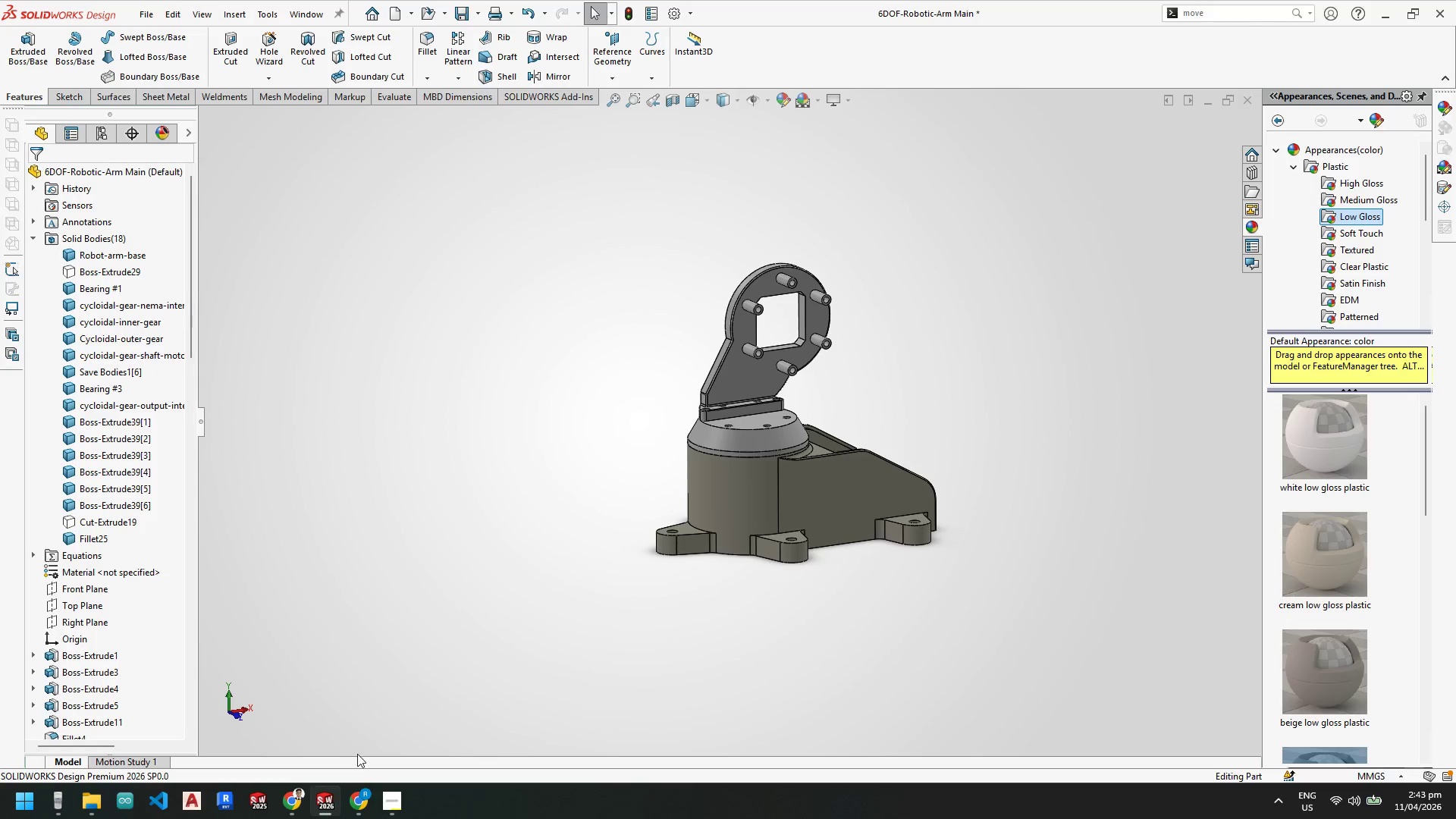 
left_click([159, 733])
 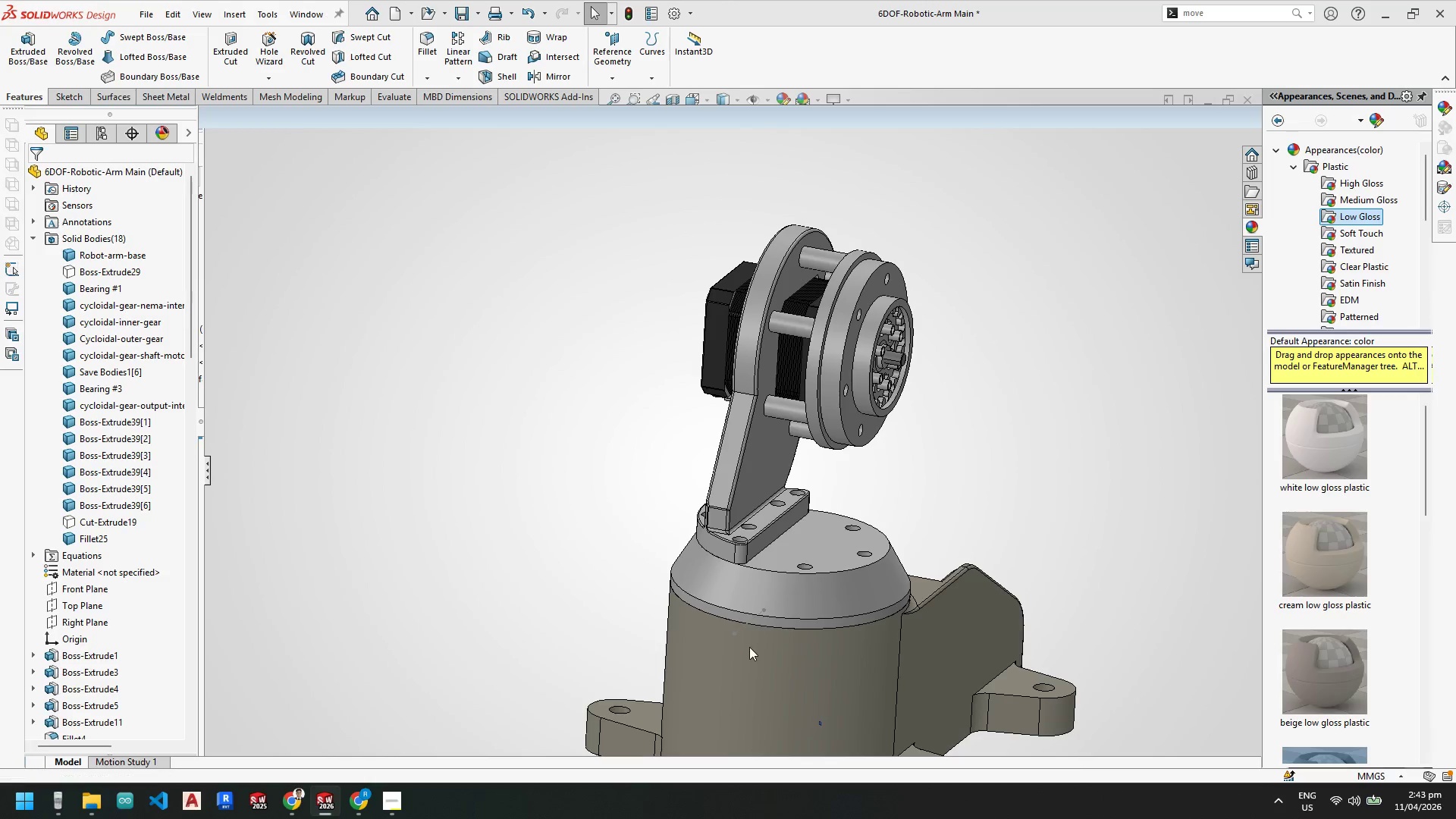 
scroll: coordinate [776, 609], scroll_direction: up, amount: 3.0
 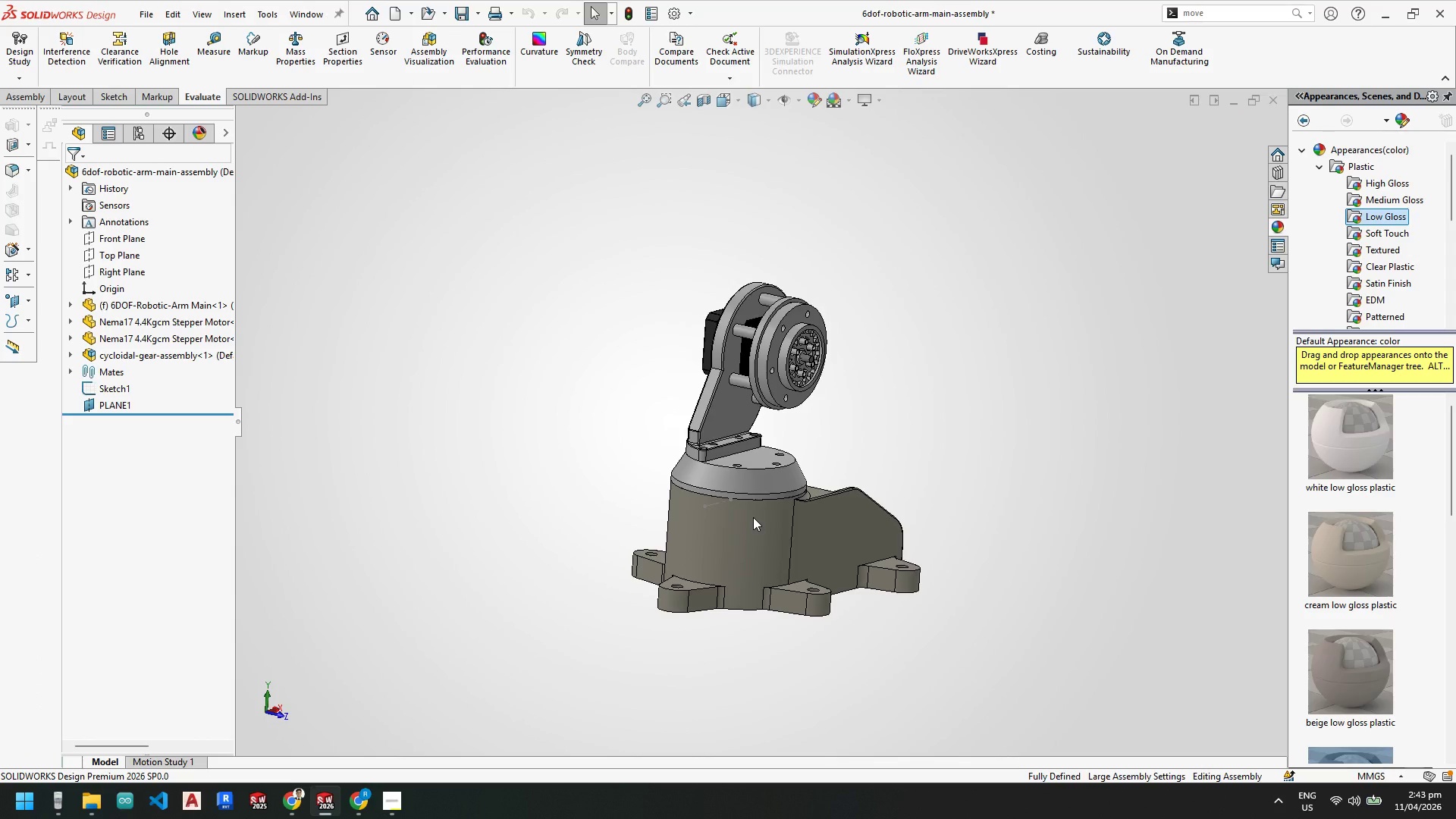 
wait(7.79)
 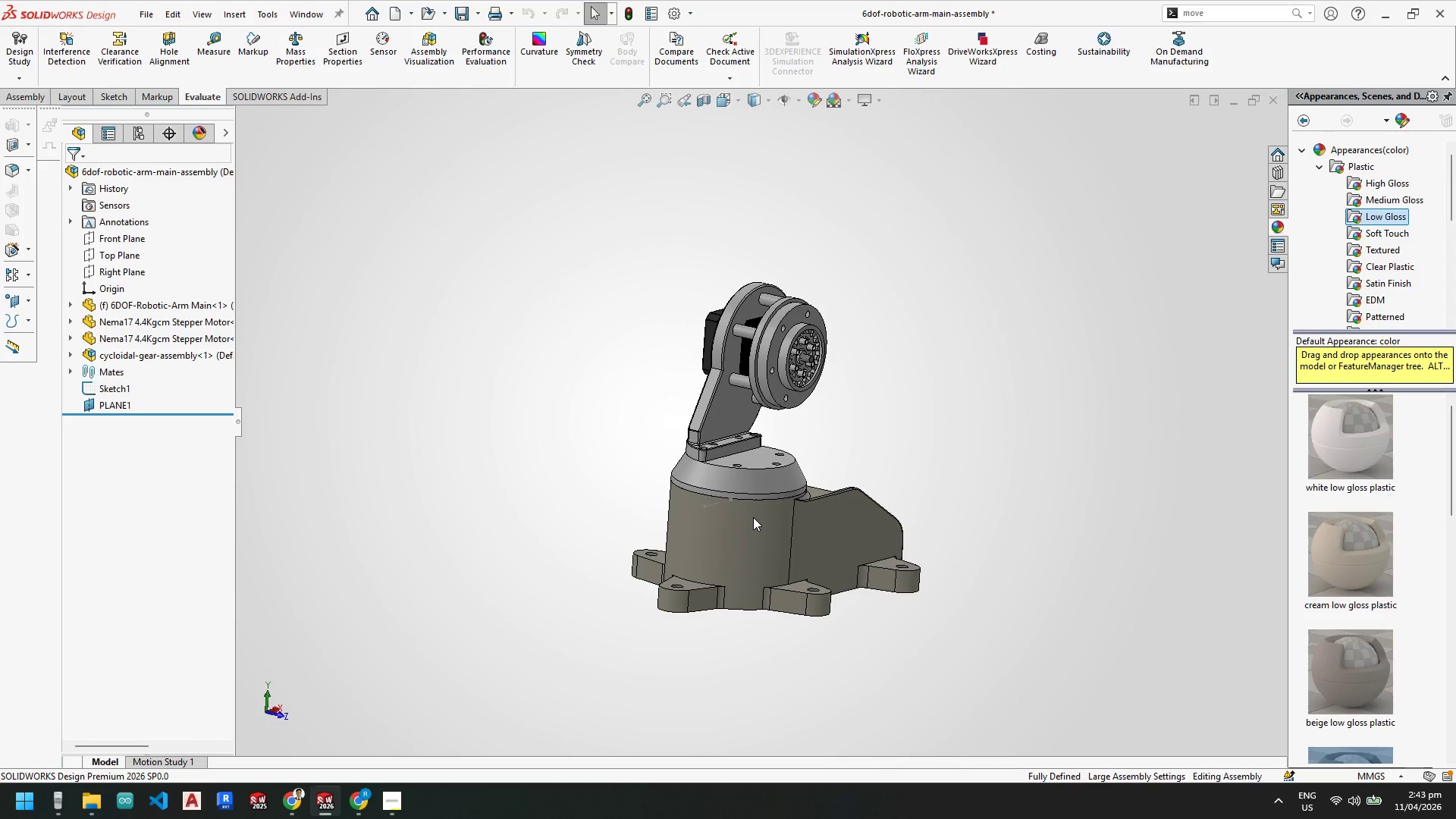 
scroll: coordinate [788, 419], scroll_direction: down, amount: 5.0
 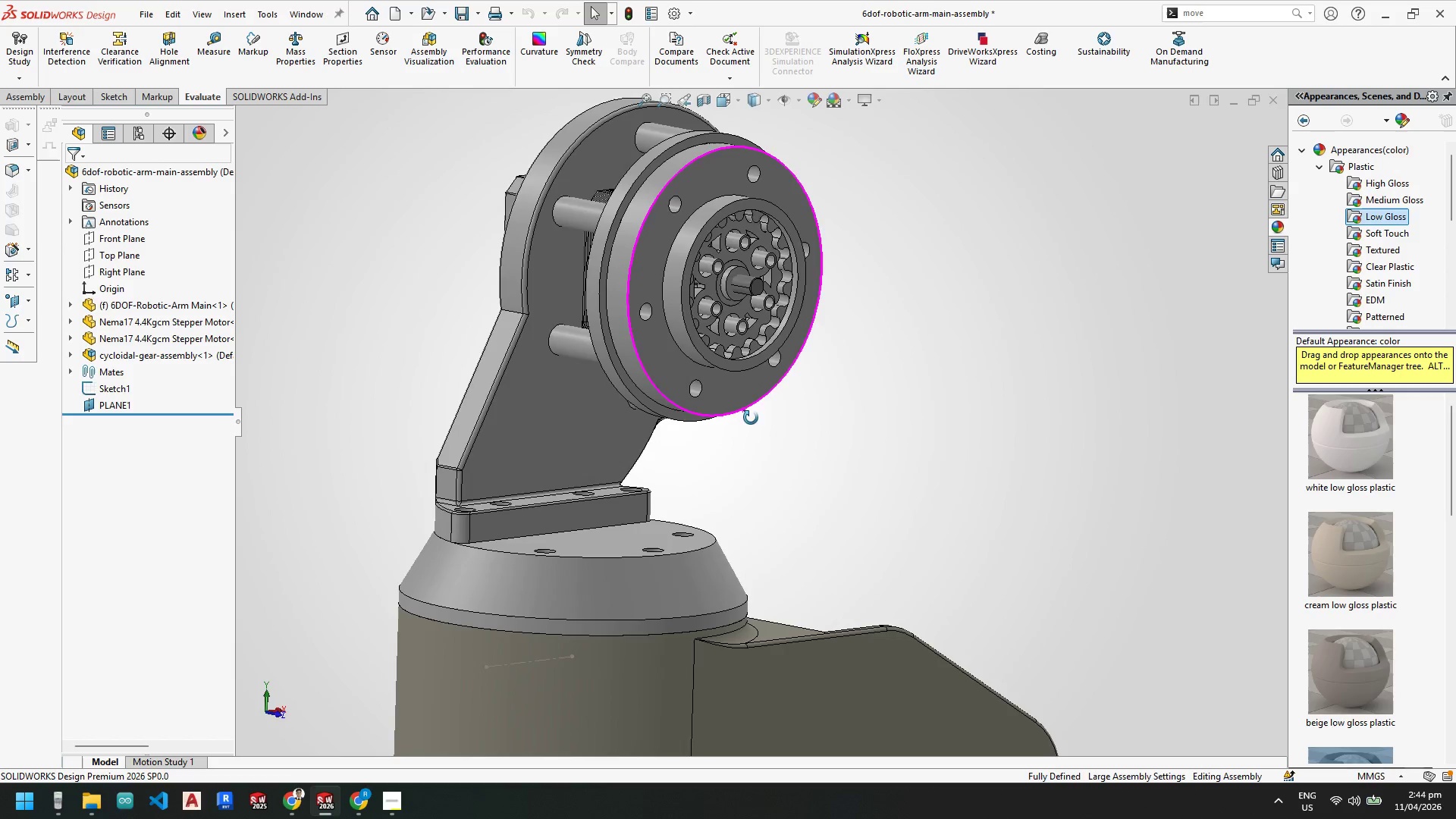 
scroll: coordinate [758, 580], scroll_direction: up, amount: 3.0
 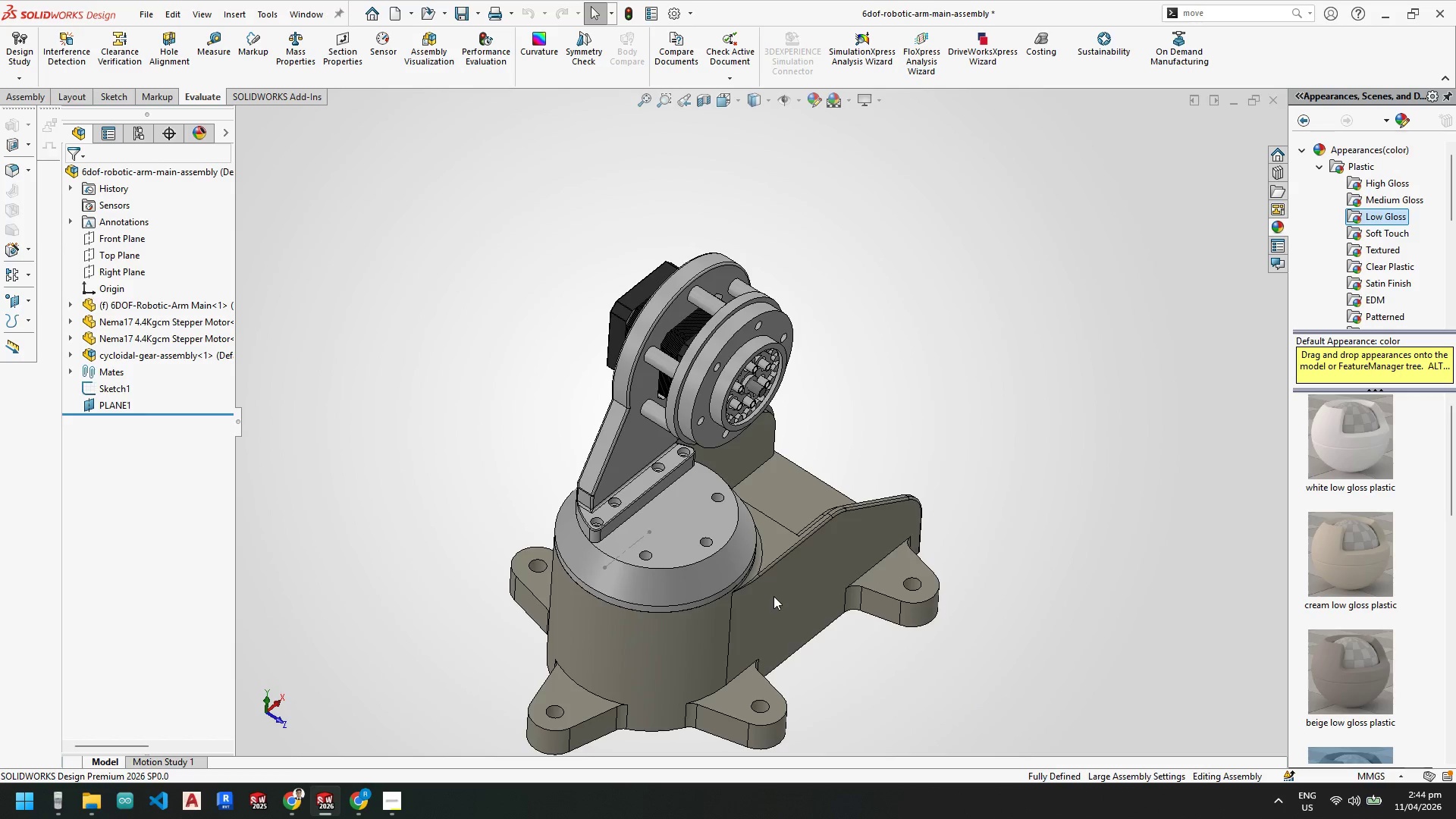 
scroll: coordinate [772, 584], scroll_direction: down, amount: 1.0
 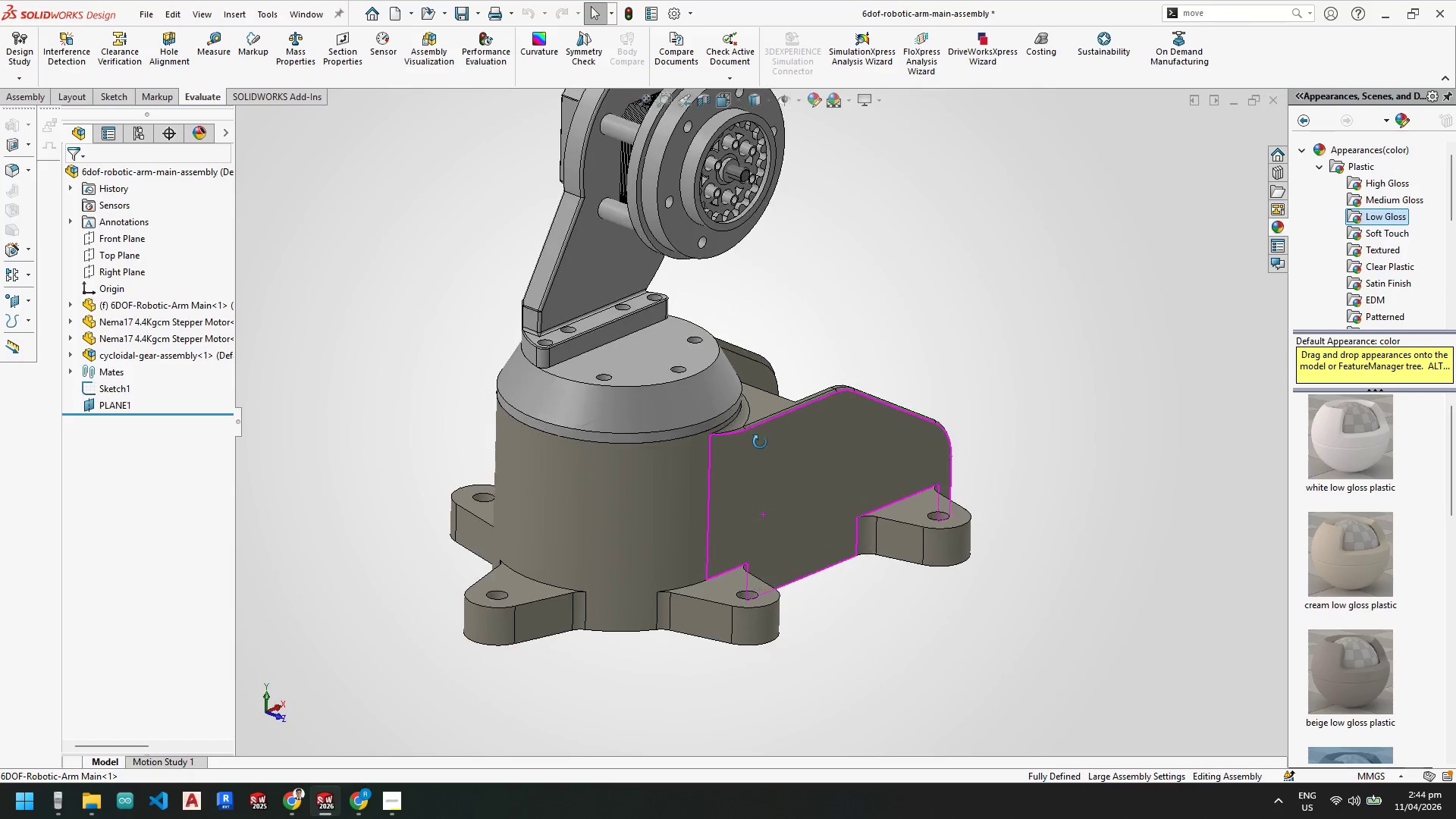 
scroll: coordinate [755, 394], scroll_direction: none, amount: 0.0
 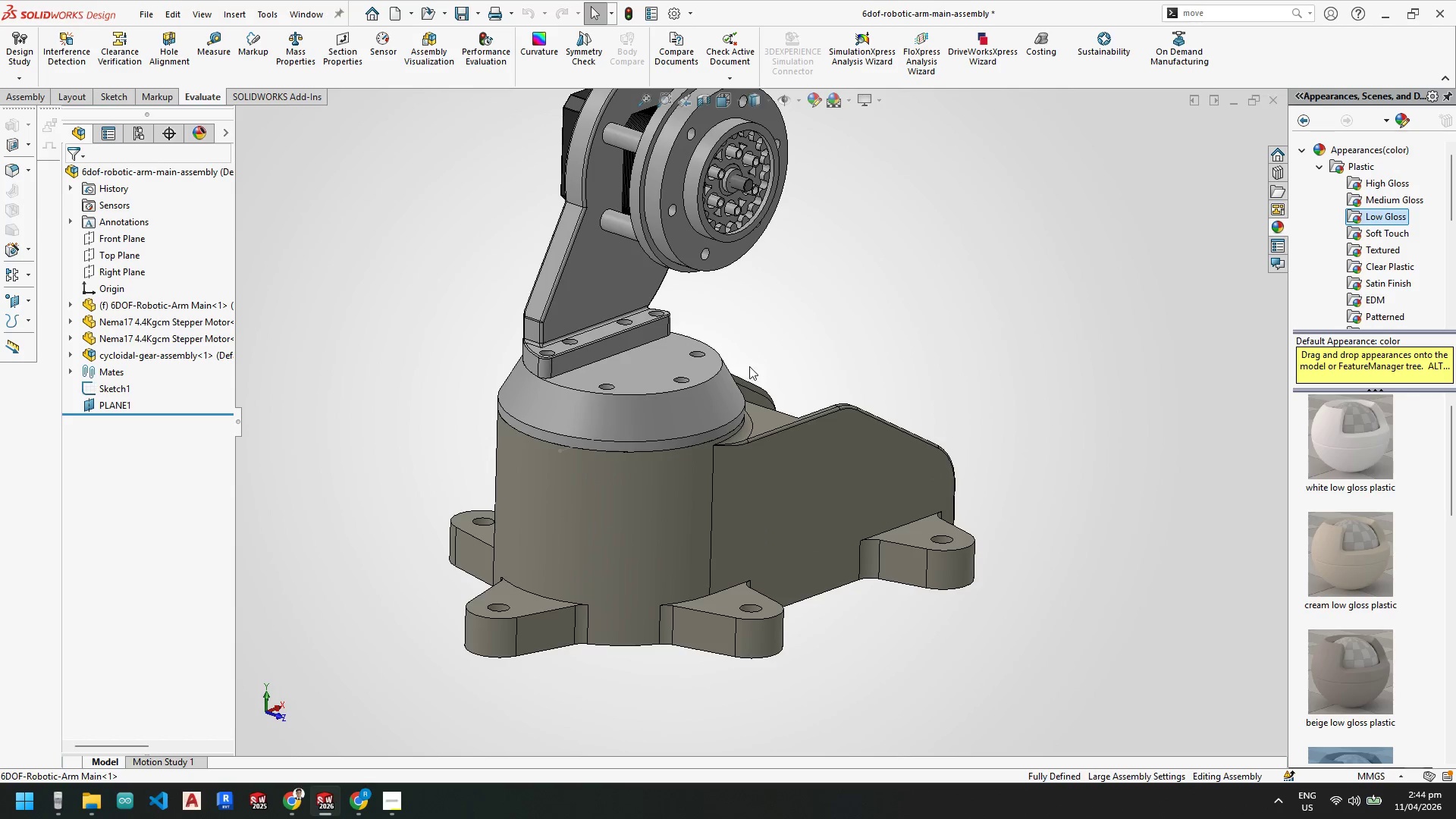 
scroll: coordinate [748, 339], scroll_direction: down, amount: 1.0
 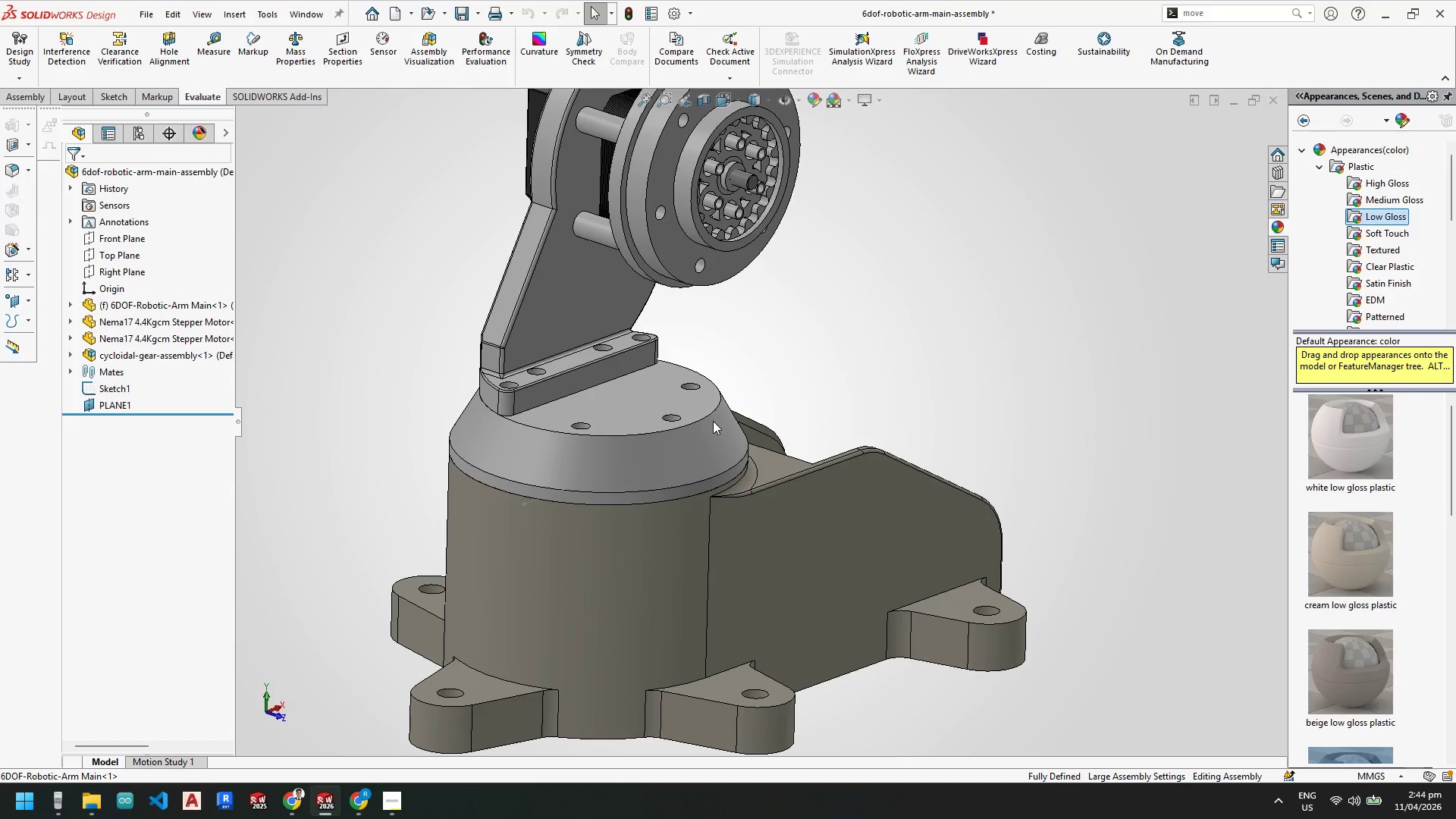 
right_click([711, 430])
 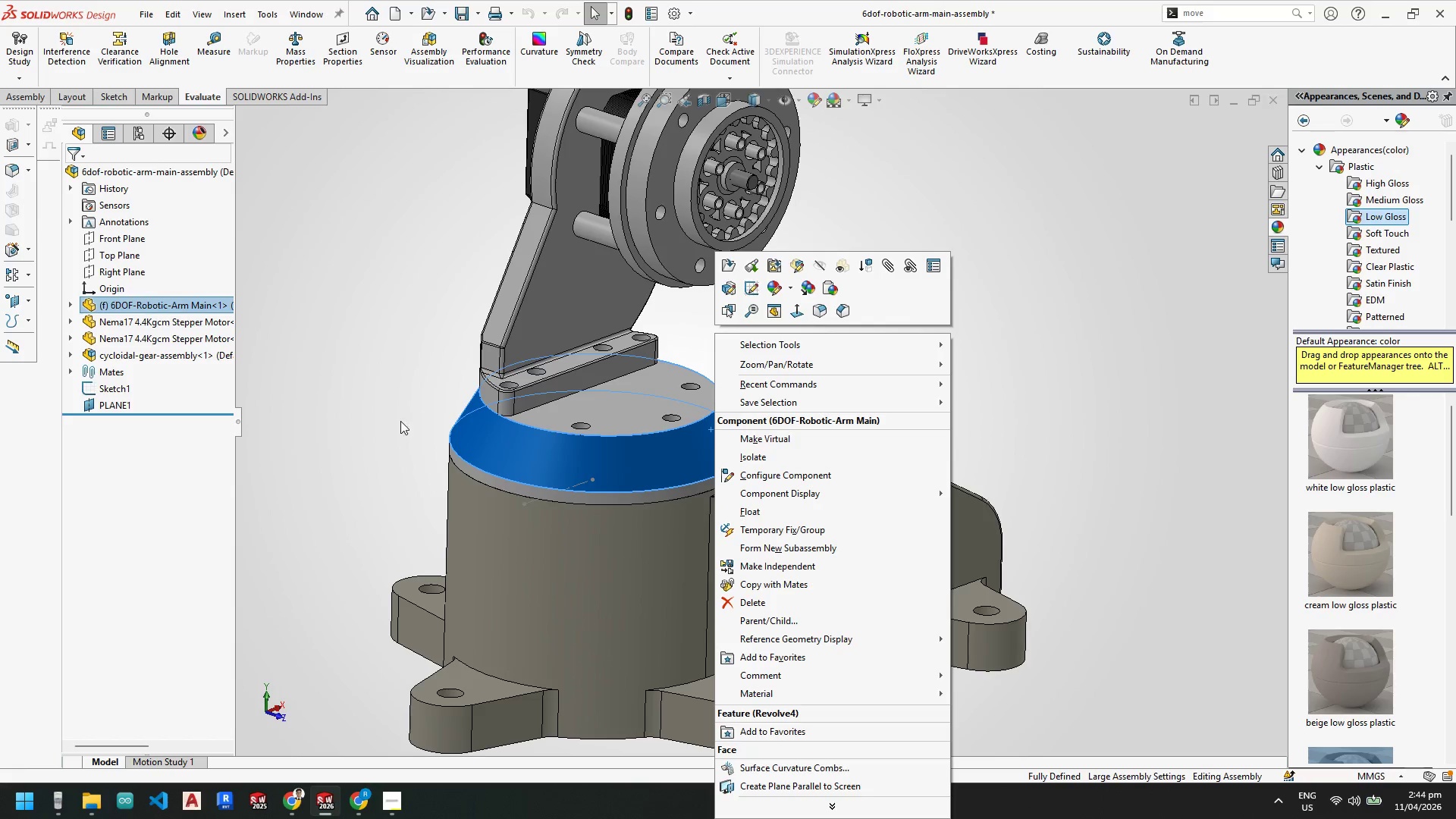 
left_click([320, 428])
 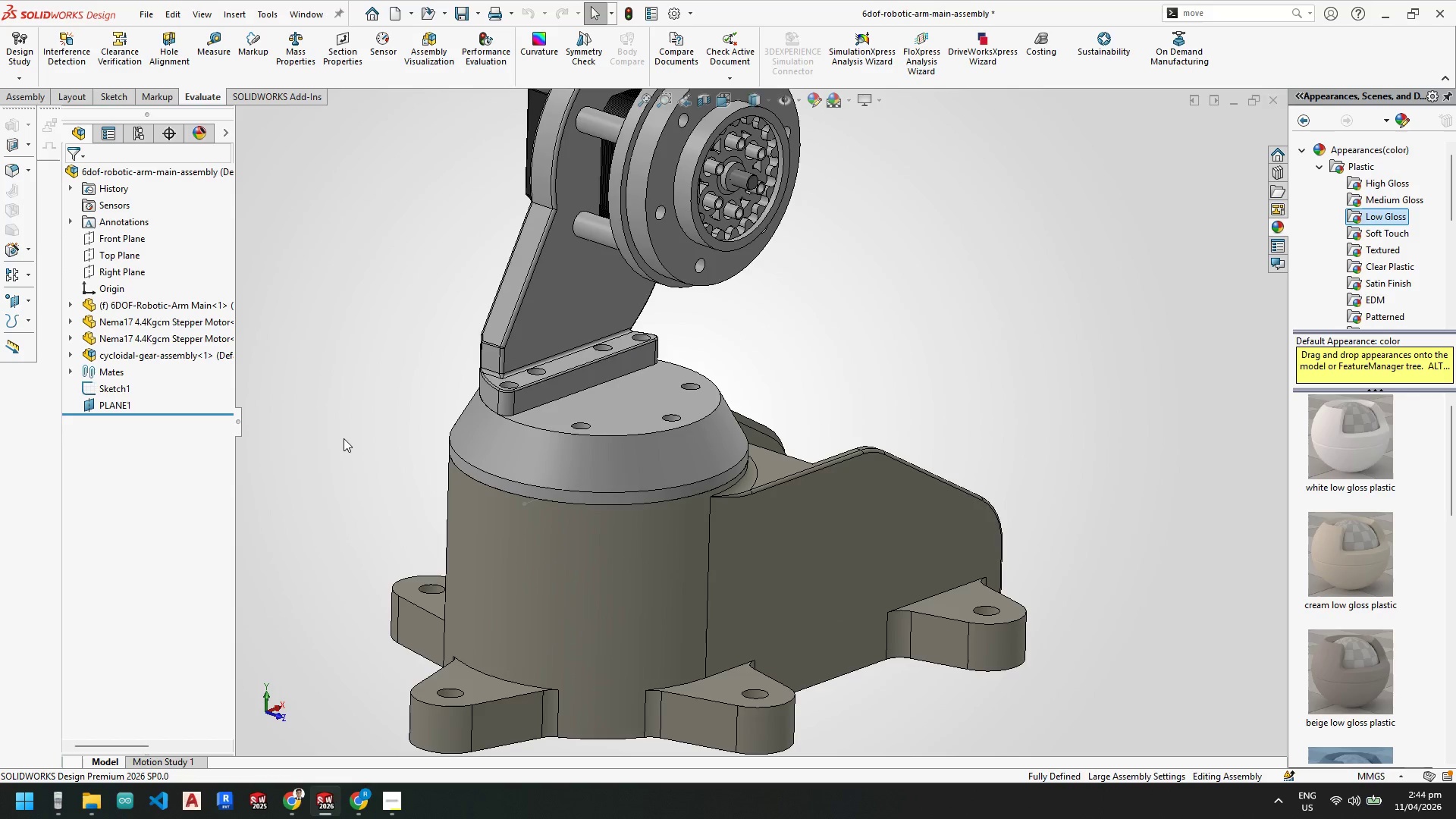 
scroll: coordinate [344, 439], scroll_direction: up, amount: 3.0
 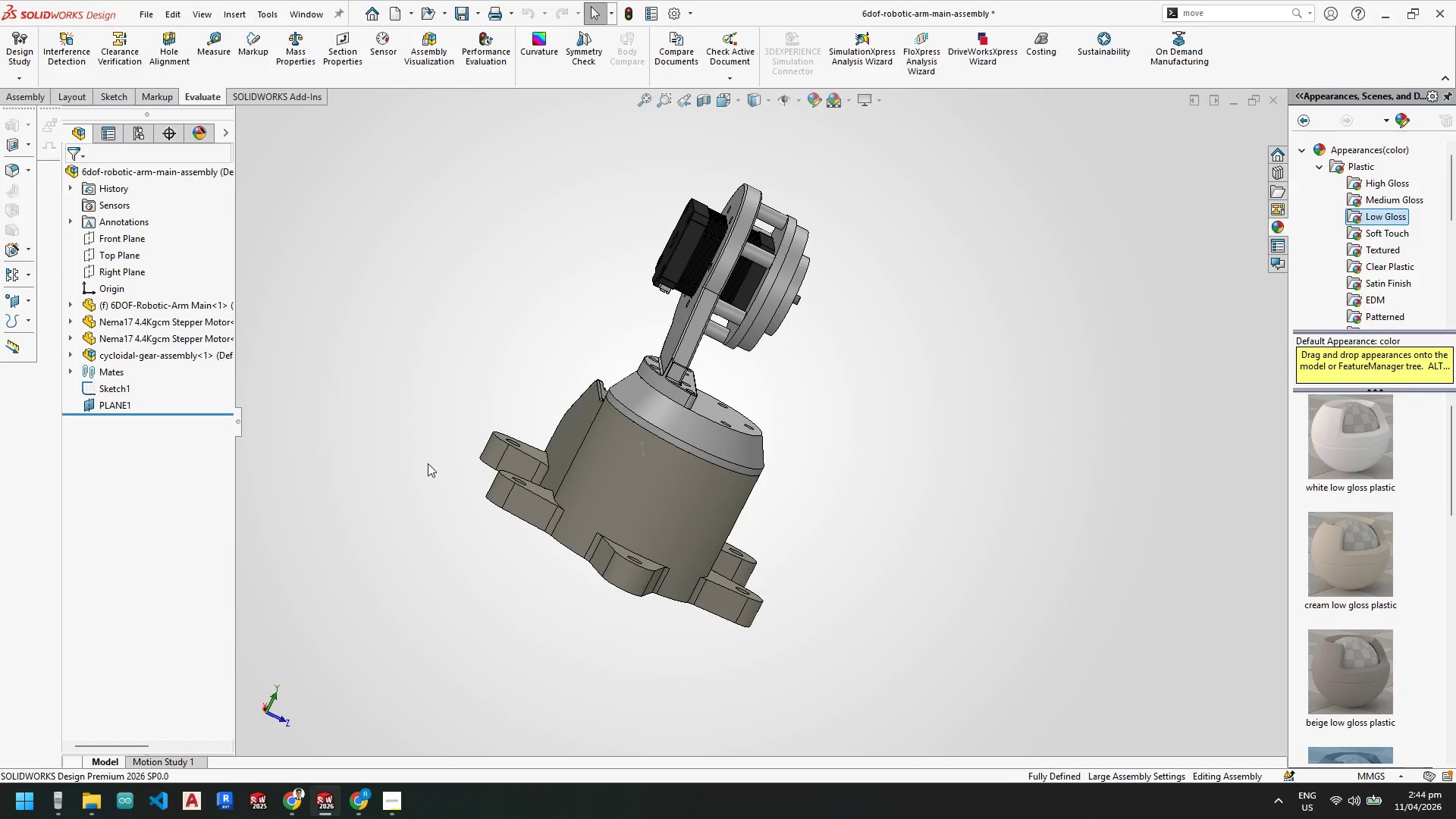 
wait(14.37)
 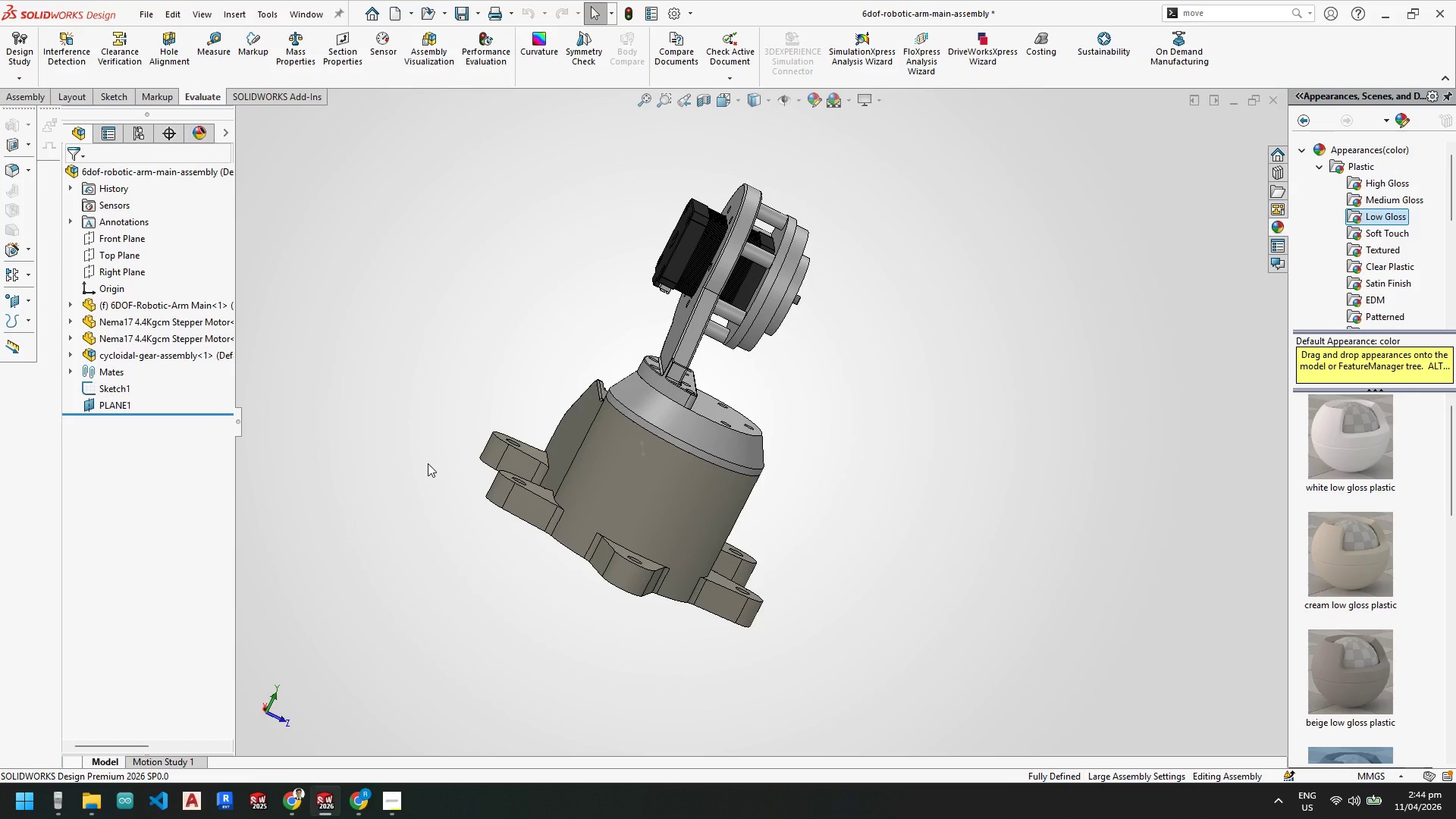 
left_click([389, 802])